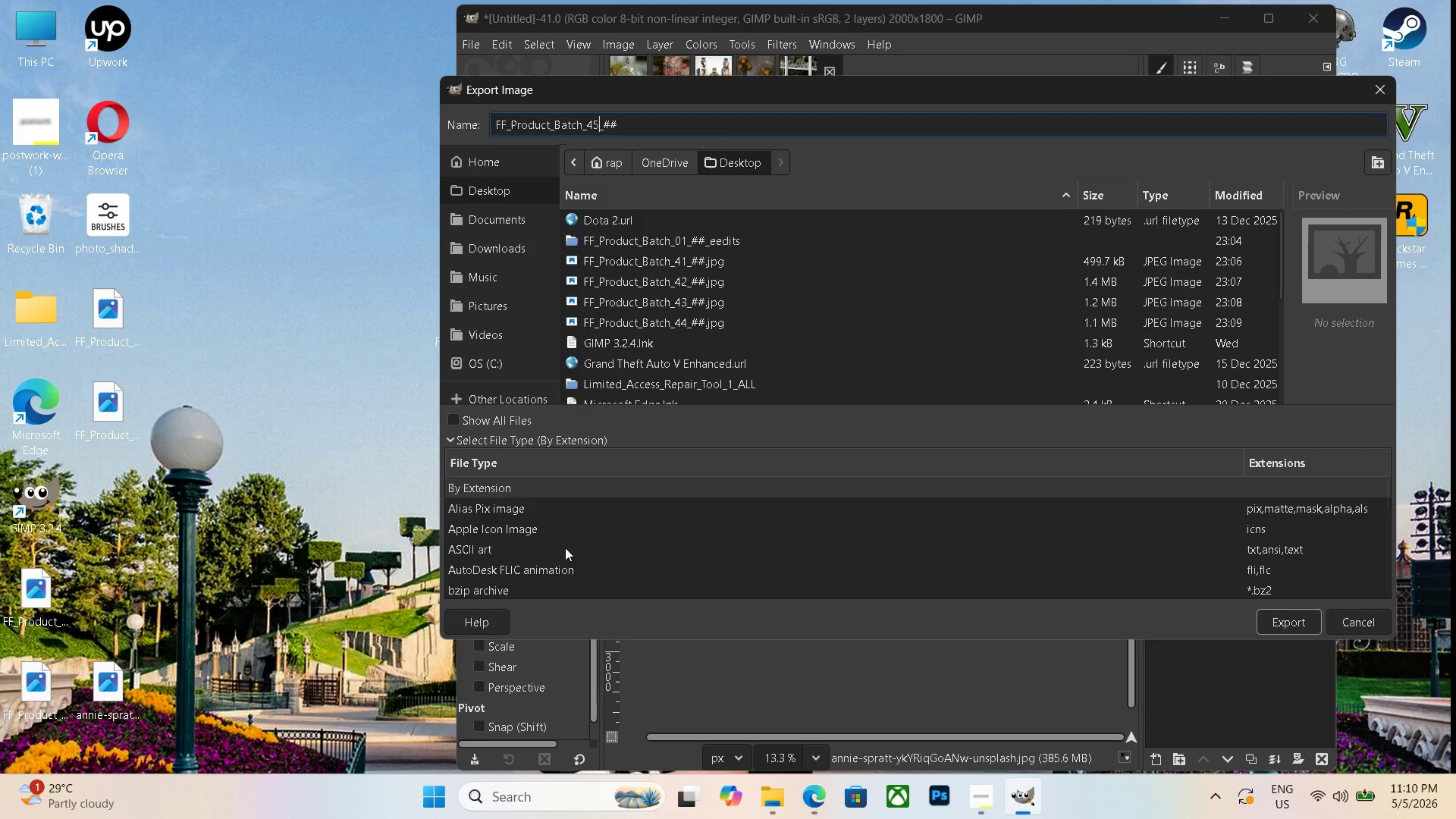 
scroll: coordinate [570, 541], scroll_direction: down, amount: 20.0
 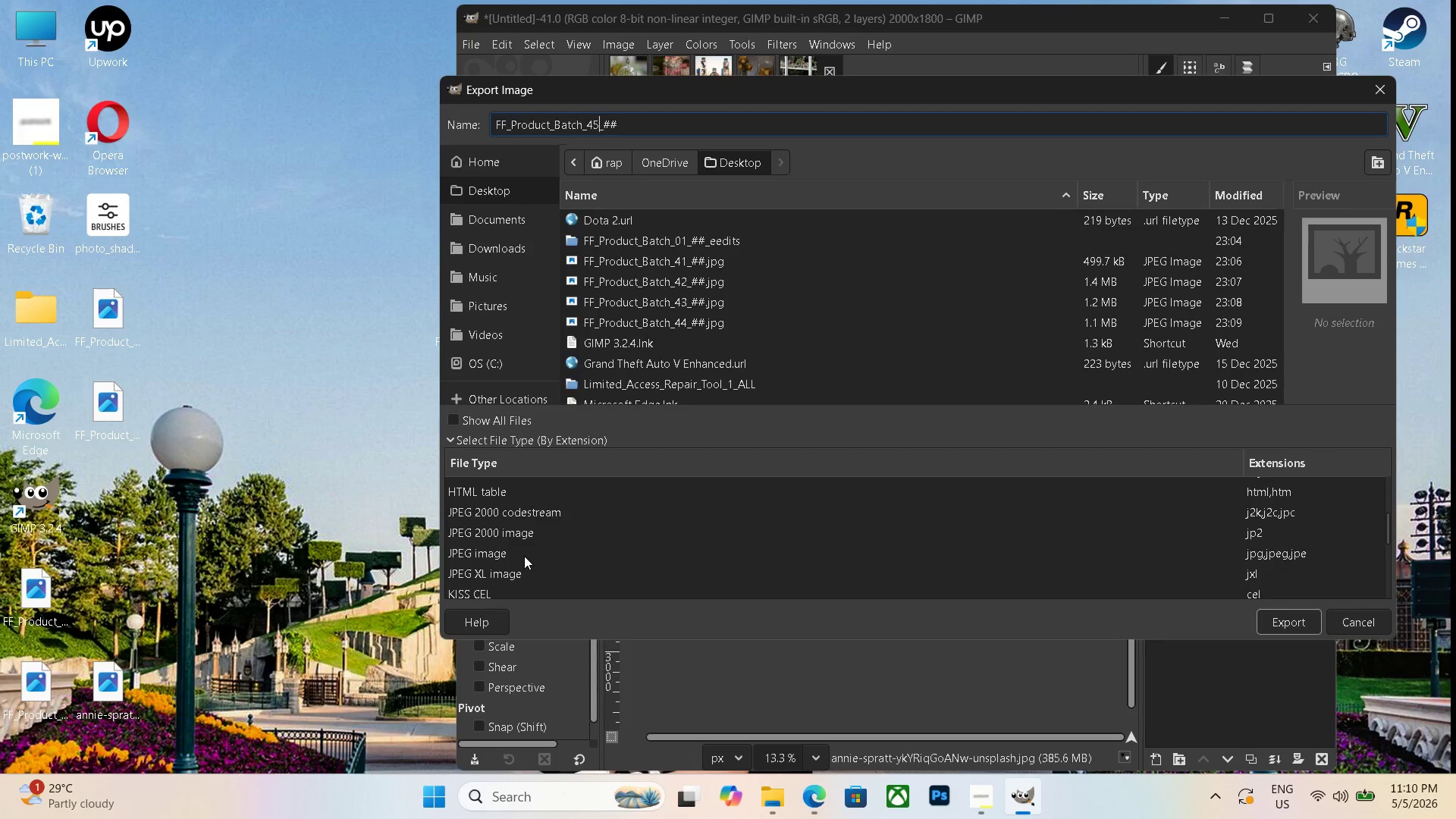 
left_click([522, 556])
 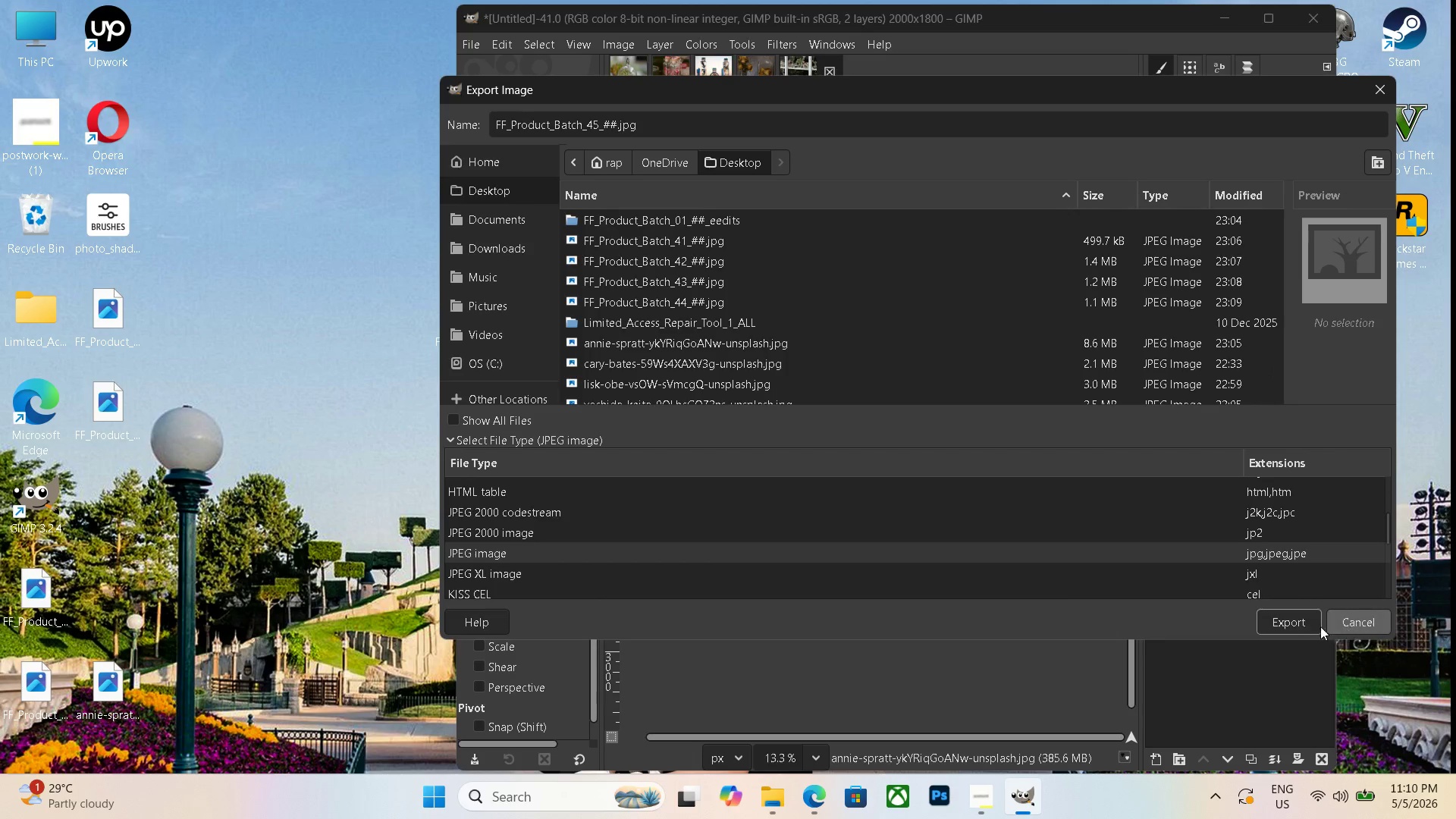 
left_click([1290, 626])
 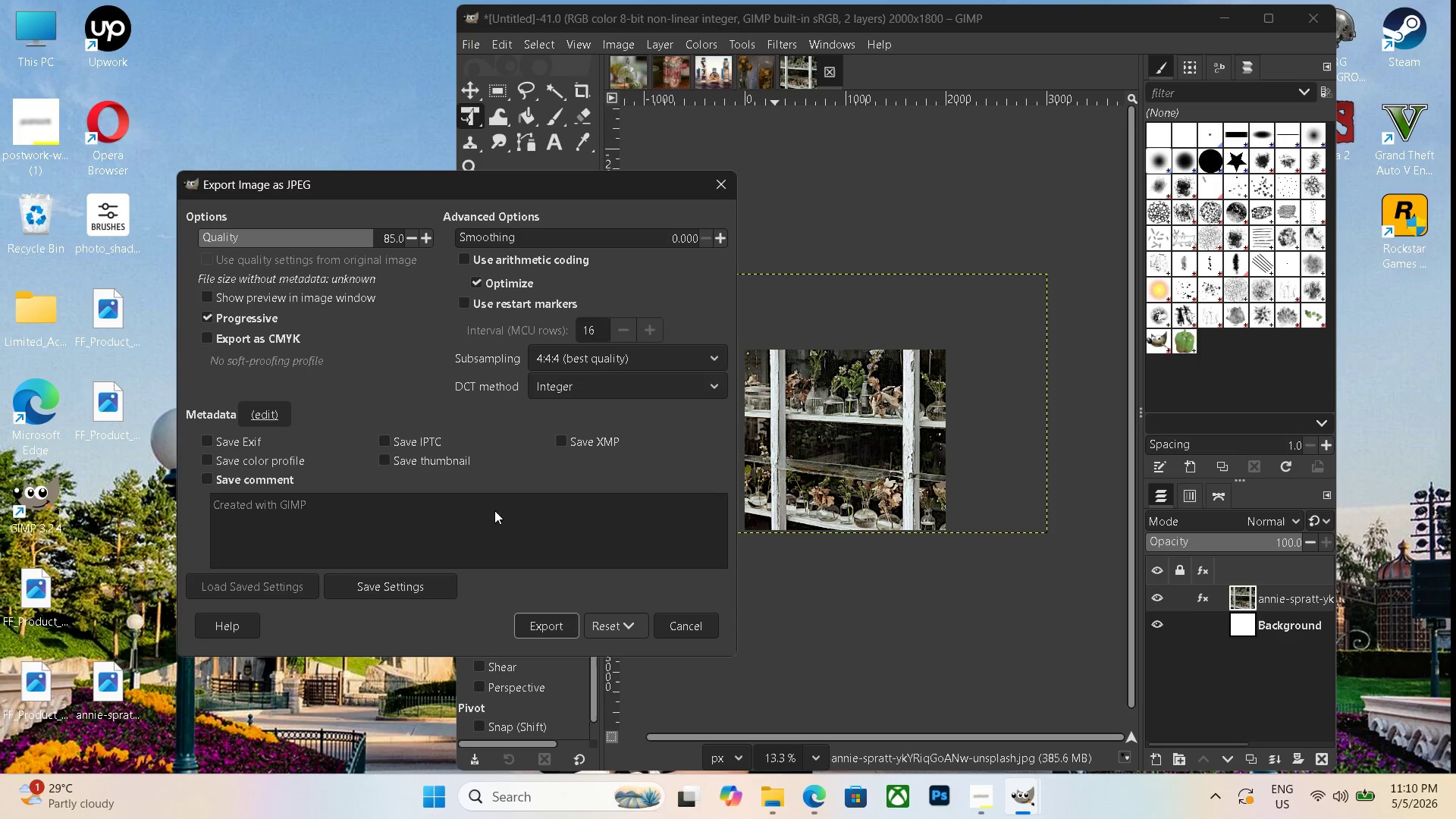 
double_click([546, 627])
 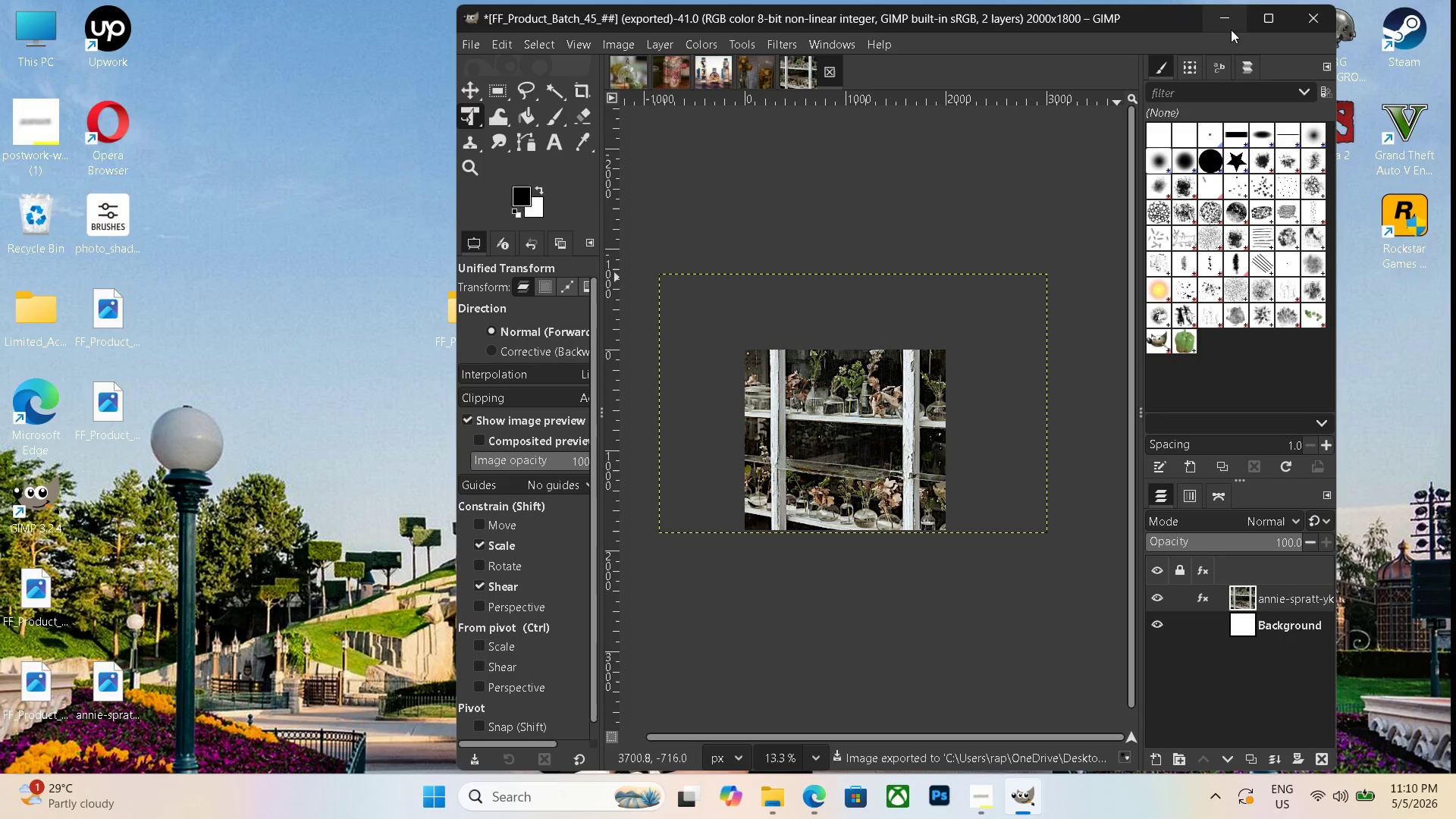 
left_click([1230, 17])
 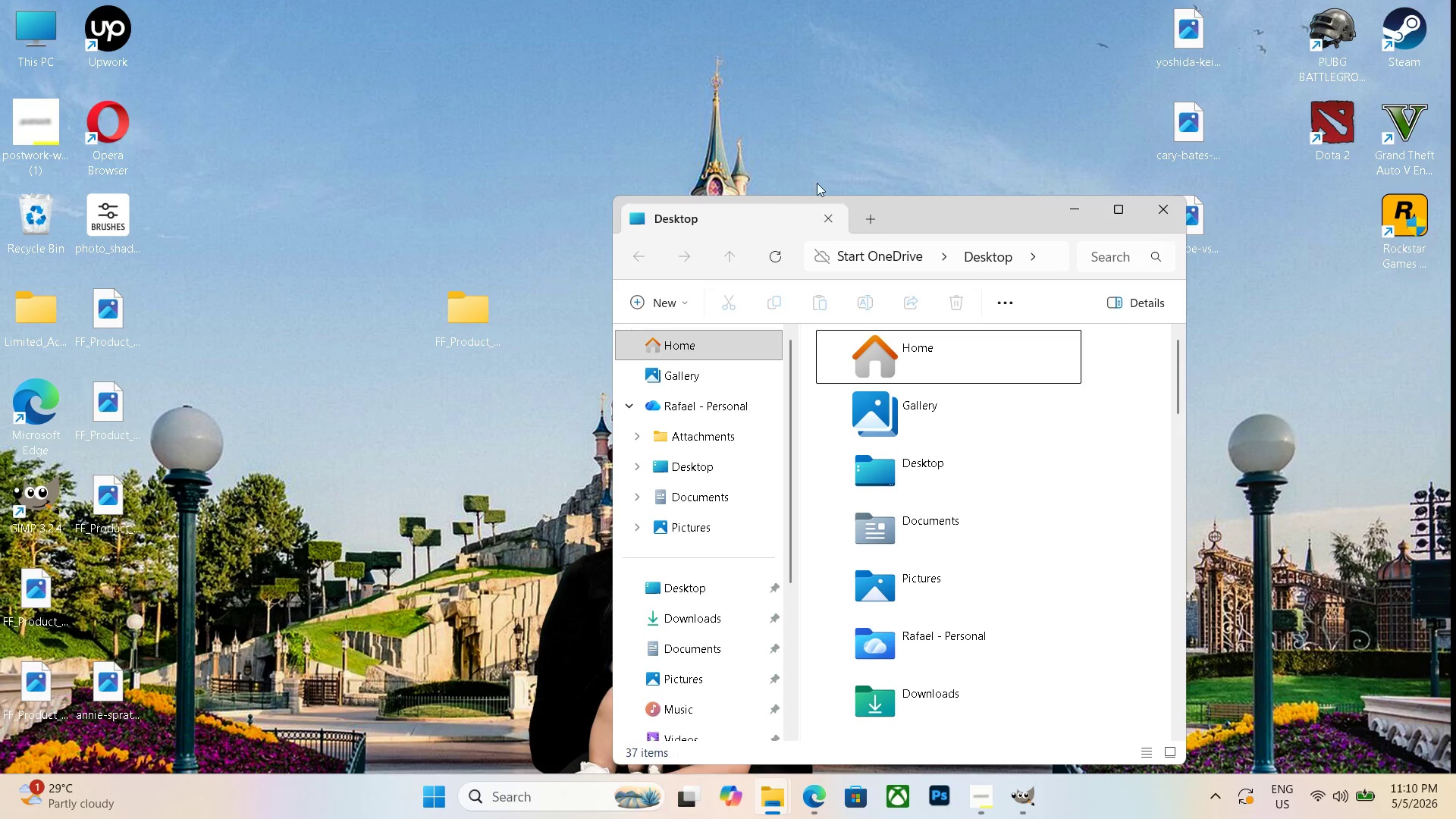 
left_click([1075, 212])
 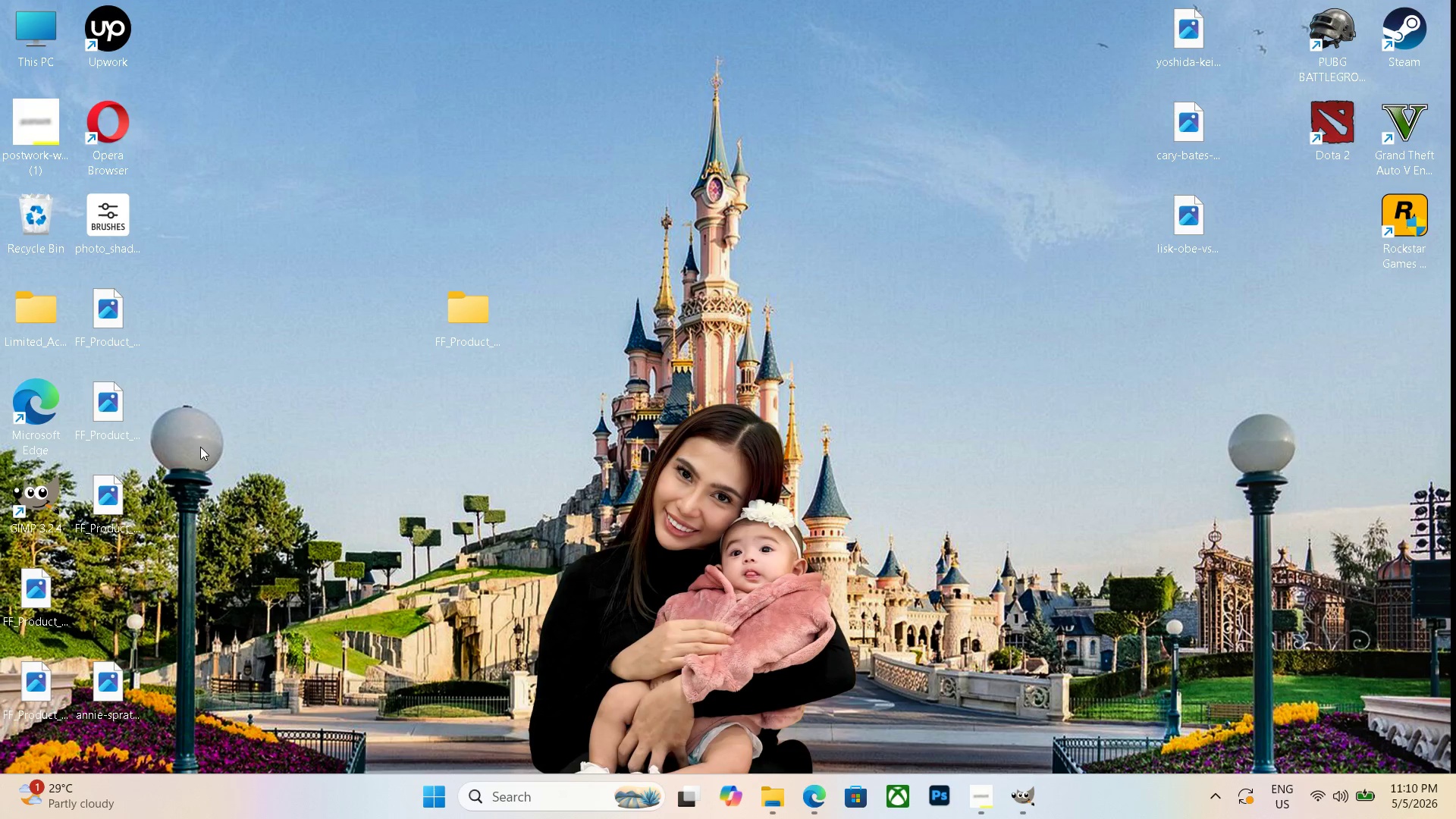 
left_click([111, 670])
 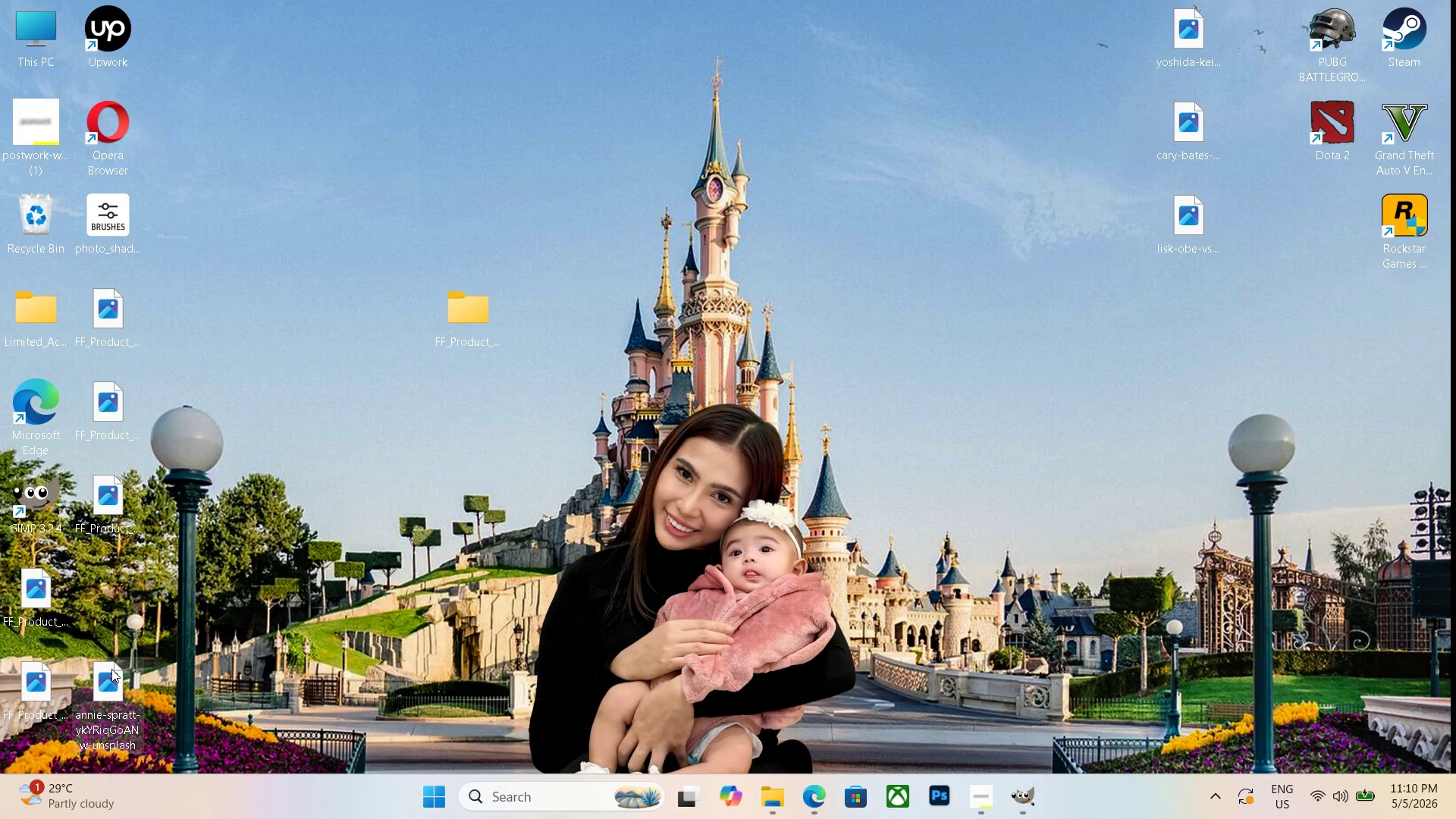 
key(Delete)
 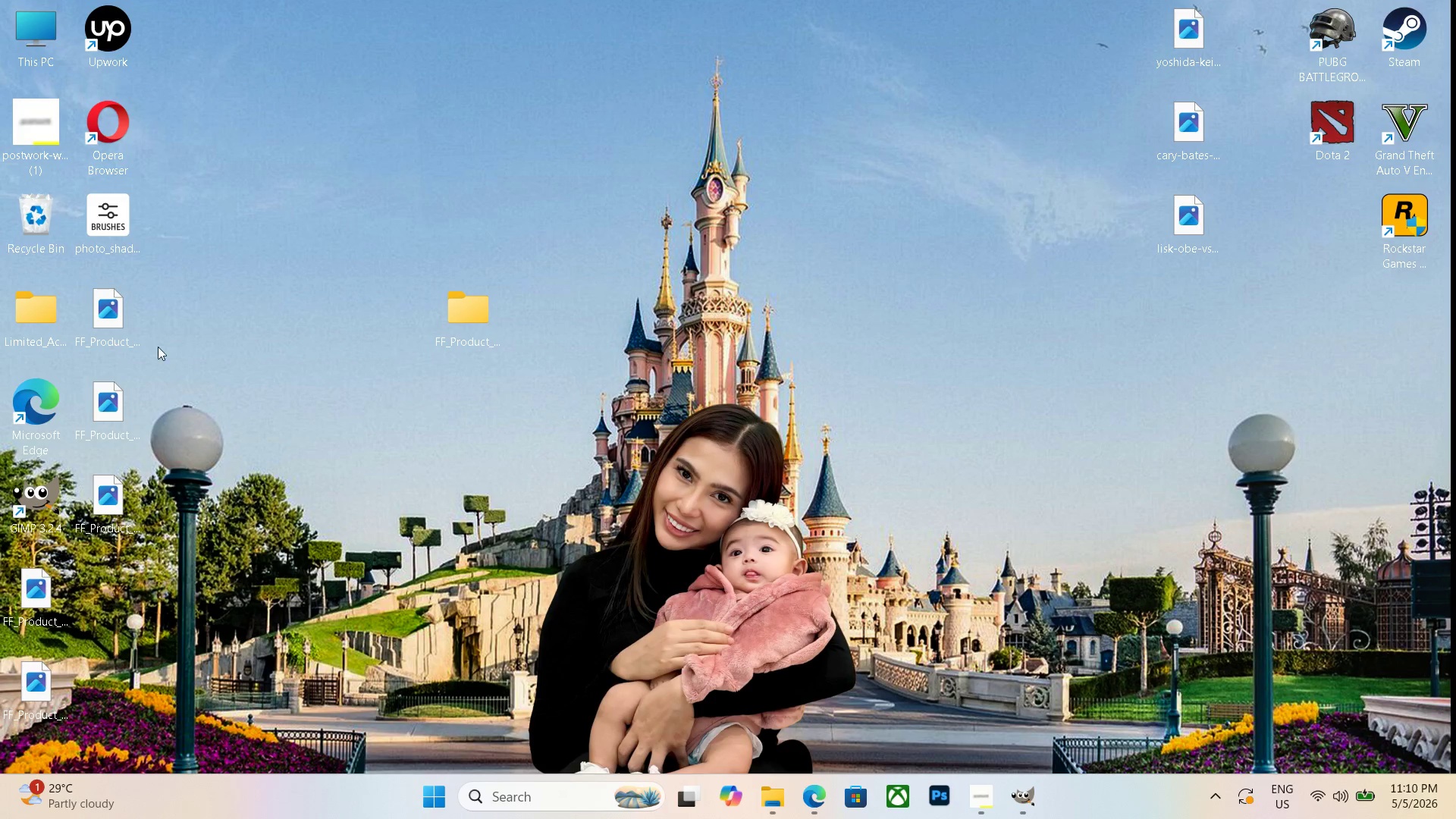 
left_click_drag(start_coordinate=[127, 329], to_coordinate=[472, 319])
 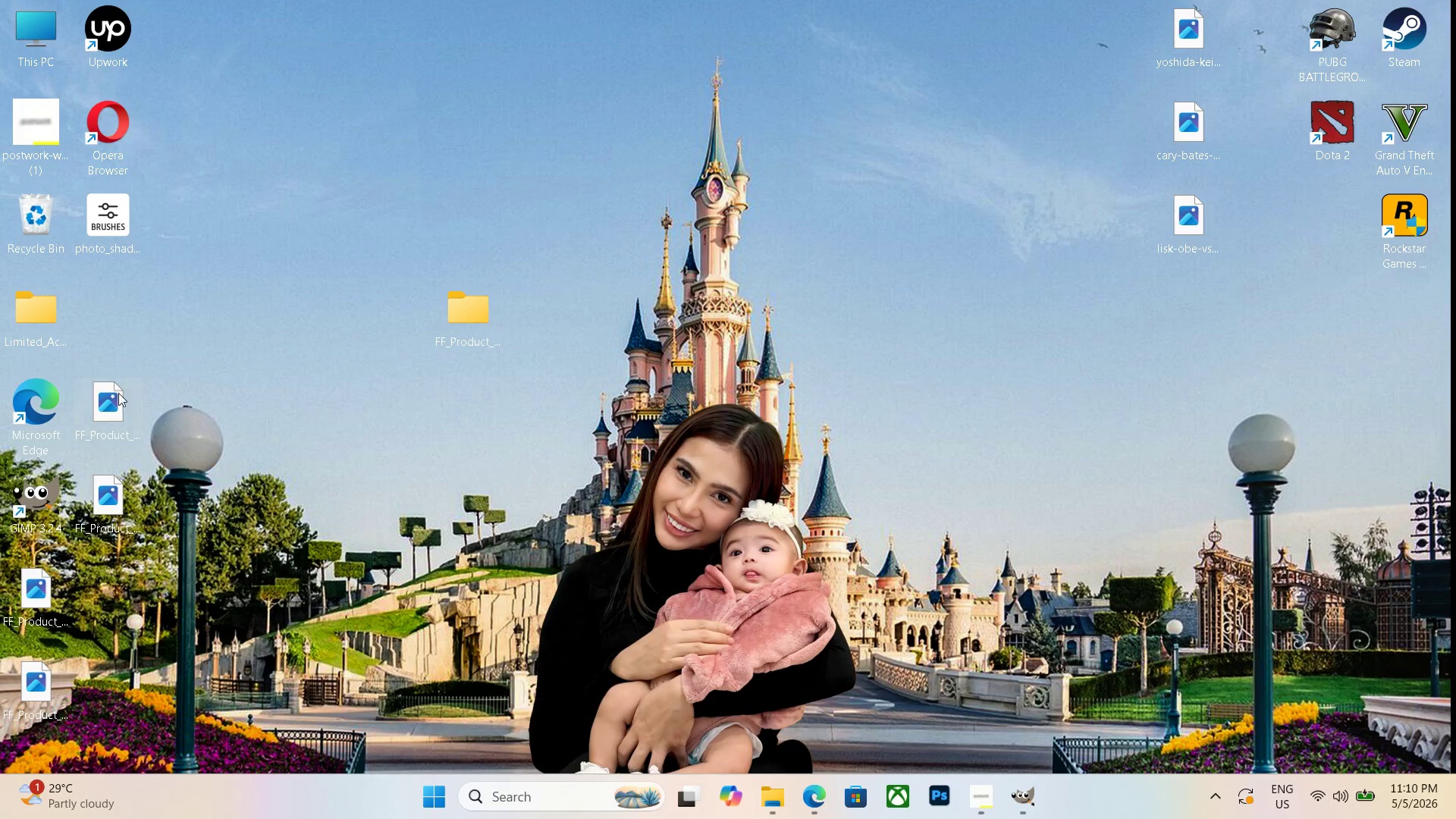 
left_click_drag(start_coordinate=[98, 397], to_coordinate=[449, 315])
 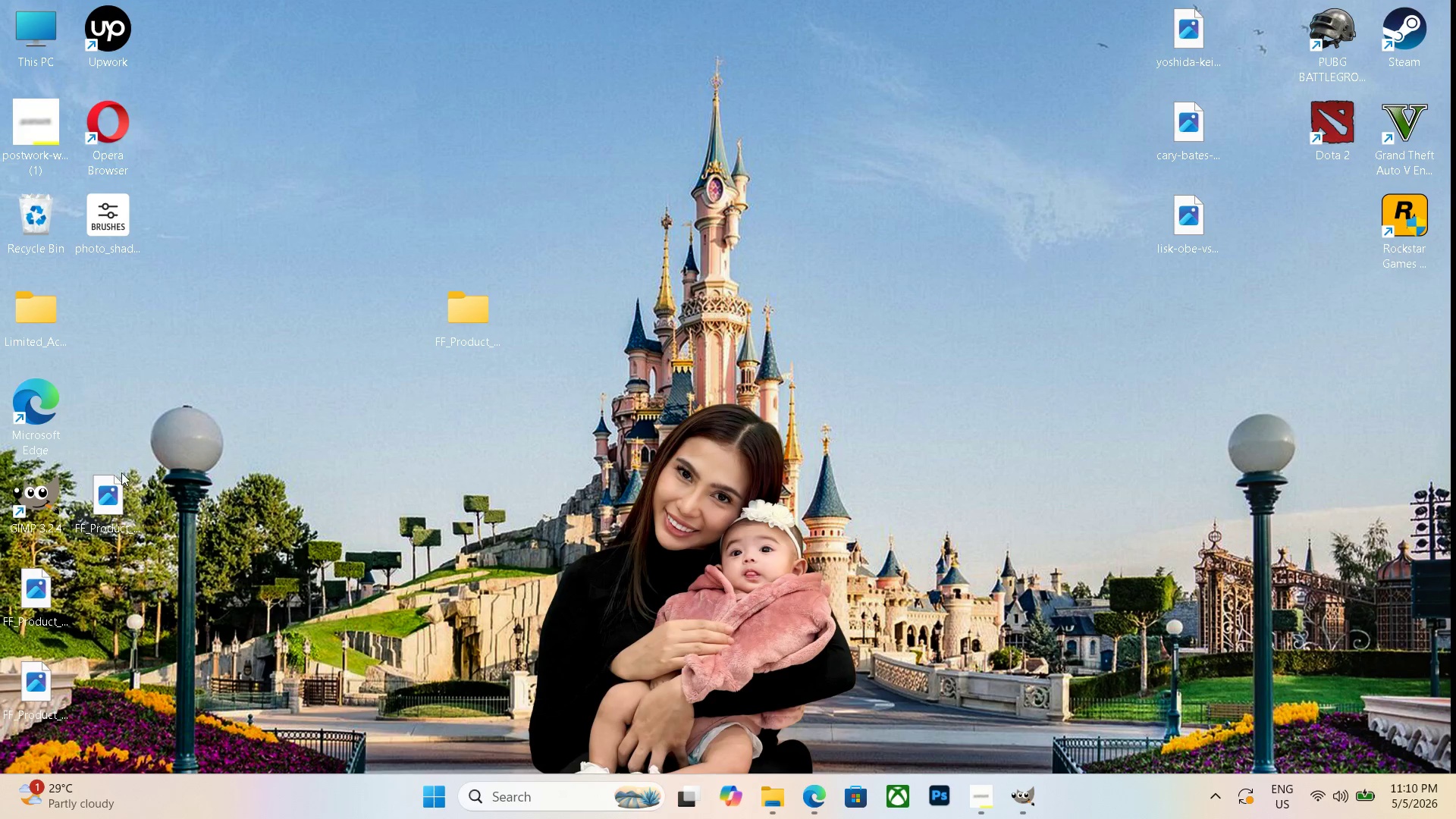 
left_click_drag(start_coordinate=[112, 486], to_coordinate=[478, 323])
 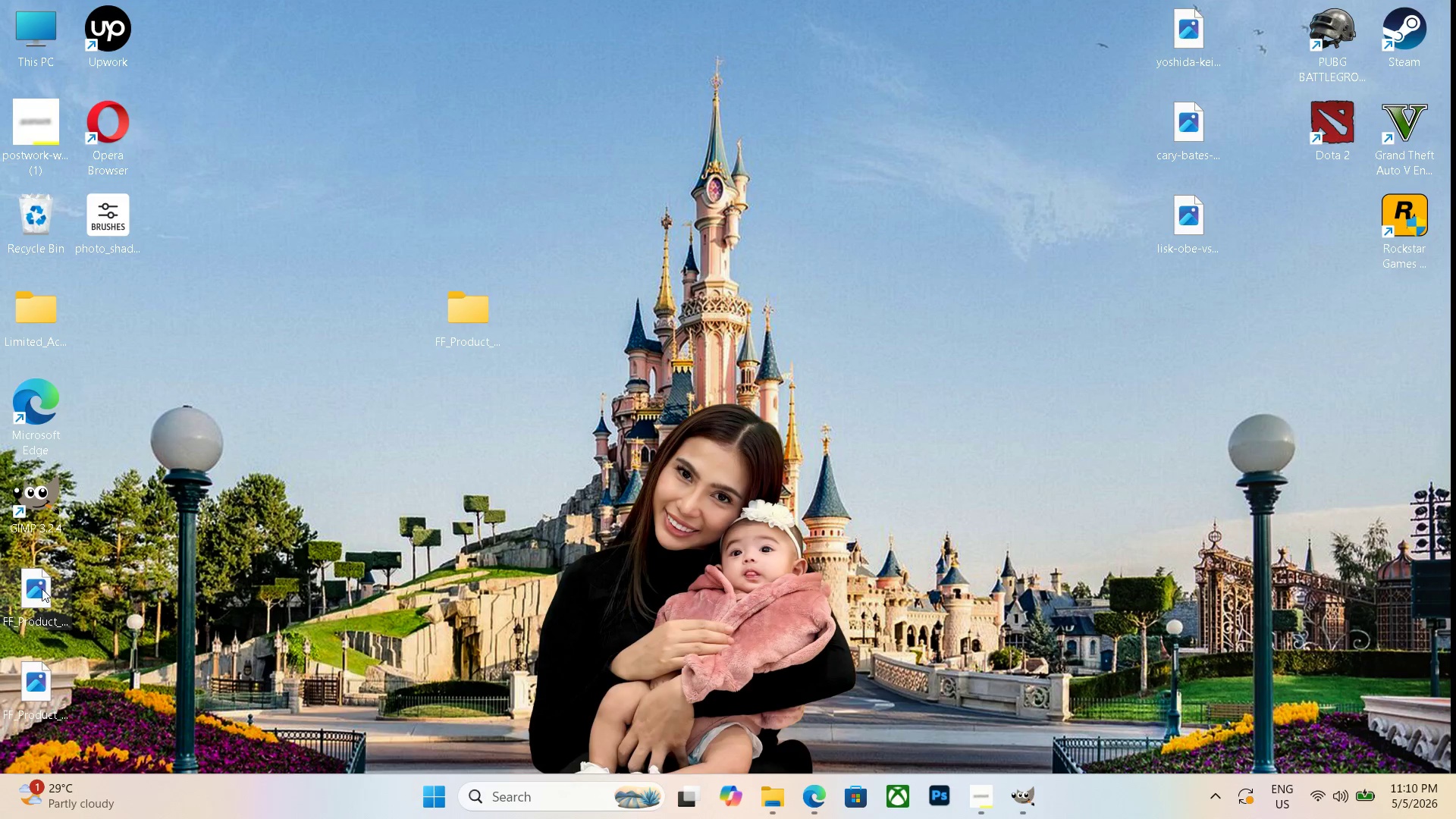 
left_click_drag(start_coordinate=[28, 588], to_coordinate=[439, 323])
 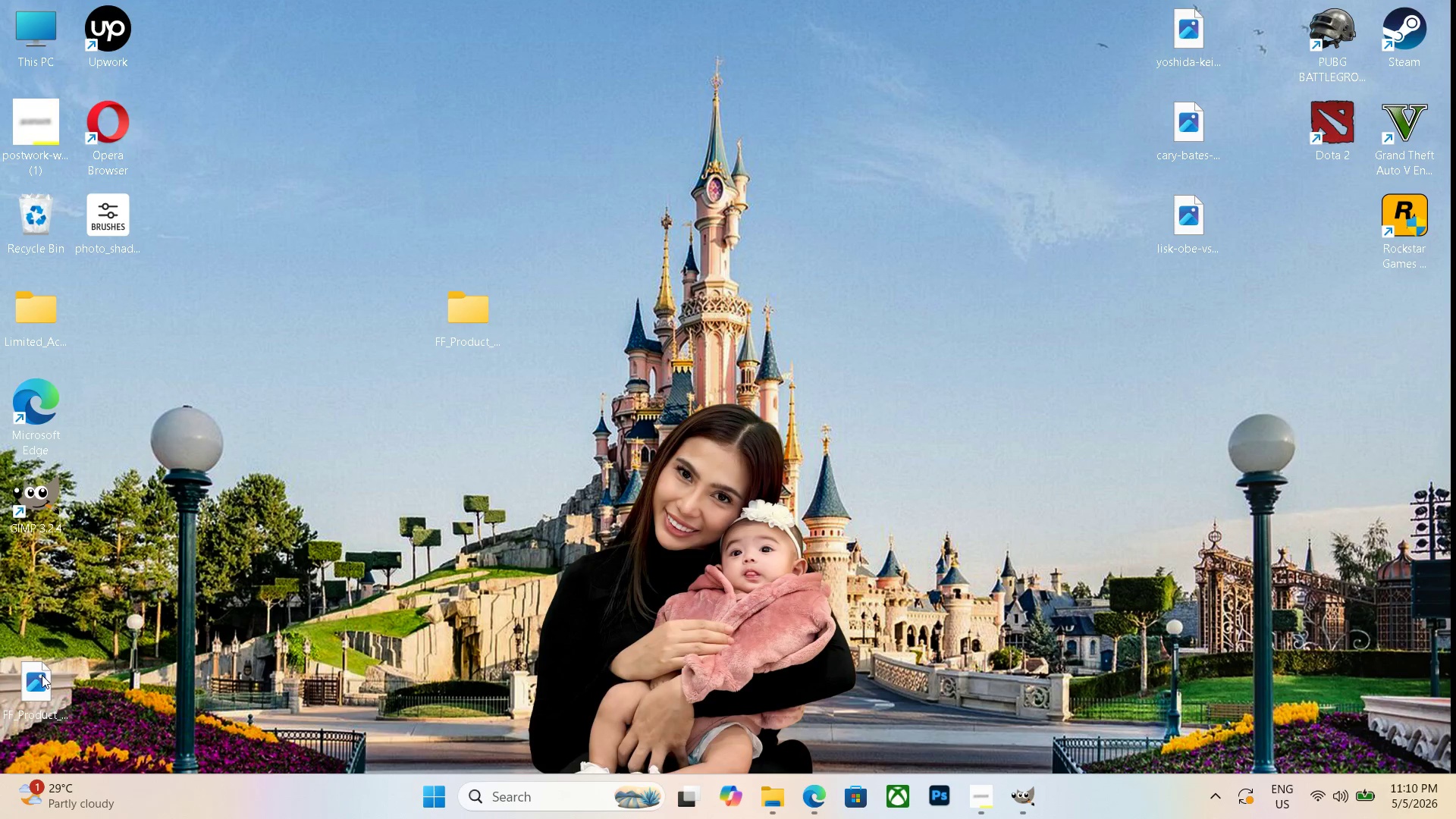 
left_click_drag(start_coordinate=[34, 691], to_coordinate=[466, 305])
 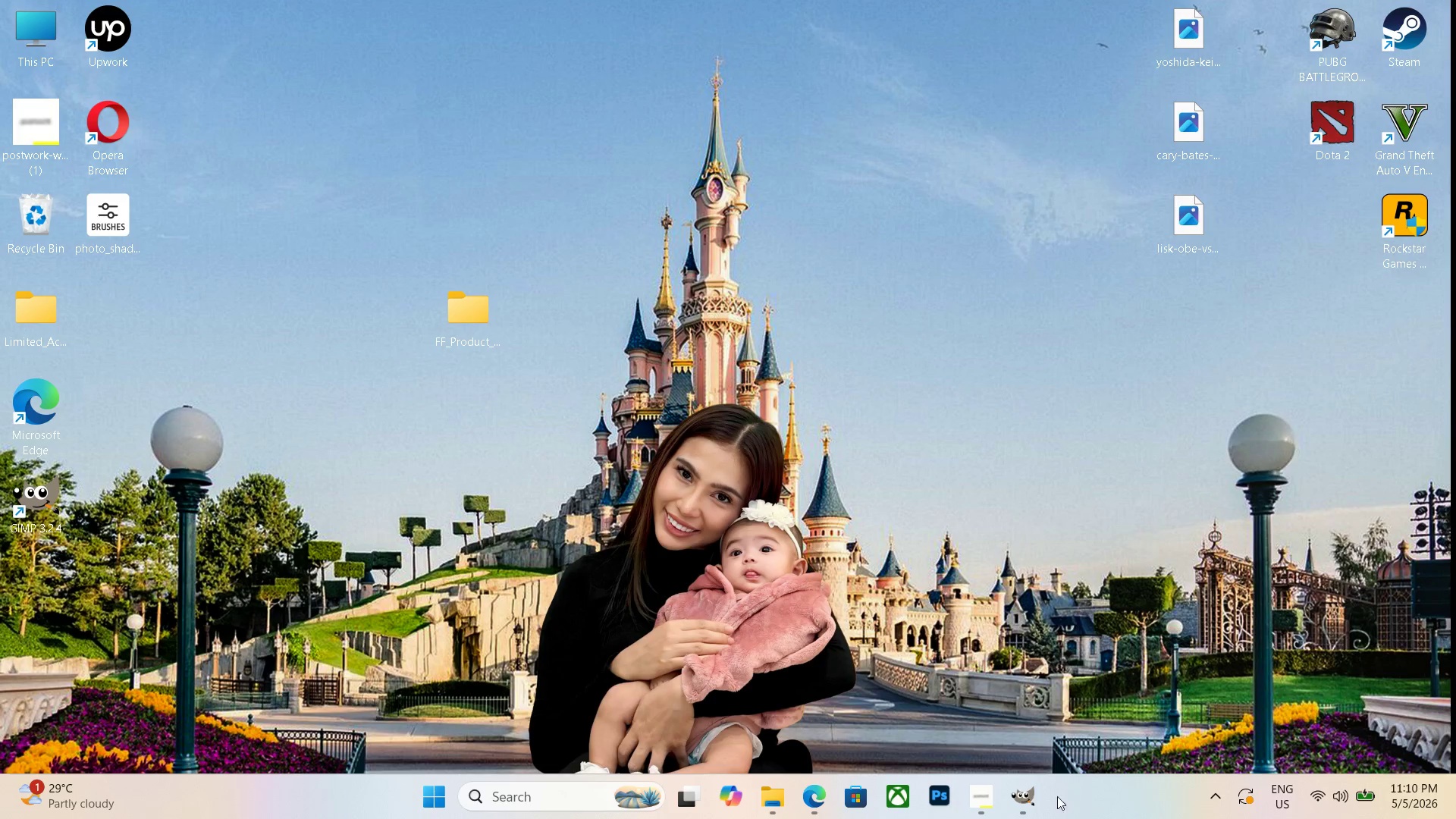 
left_click([1023, 803])
 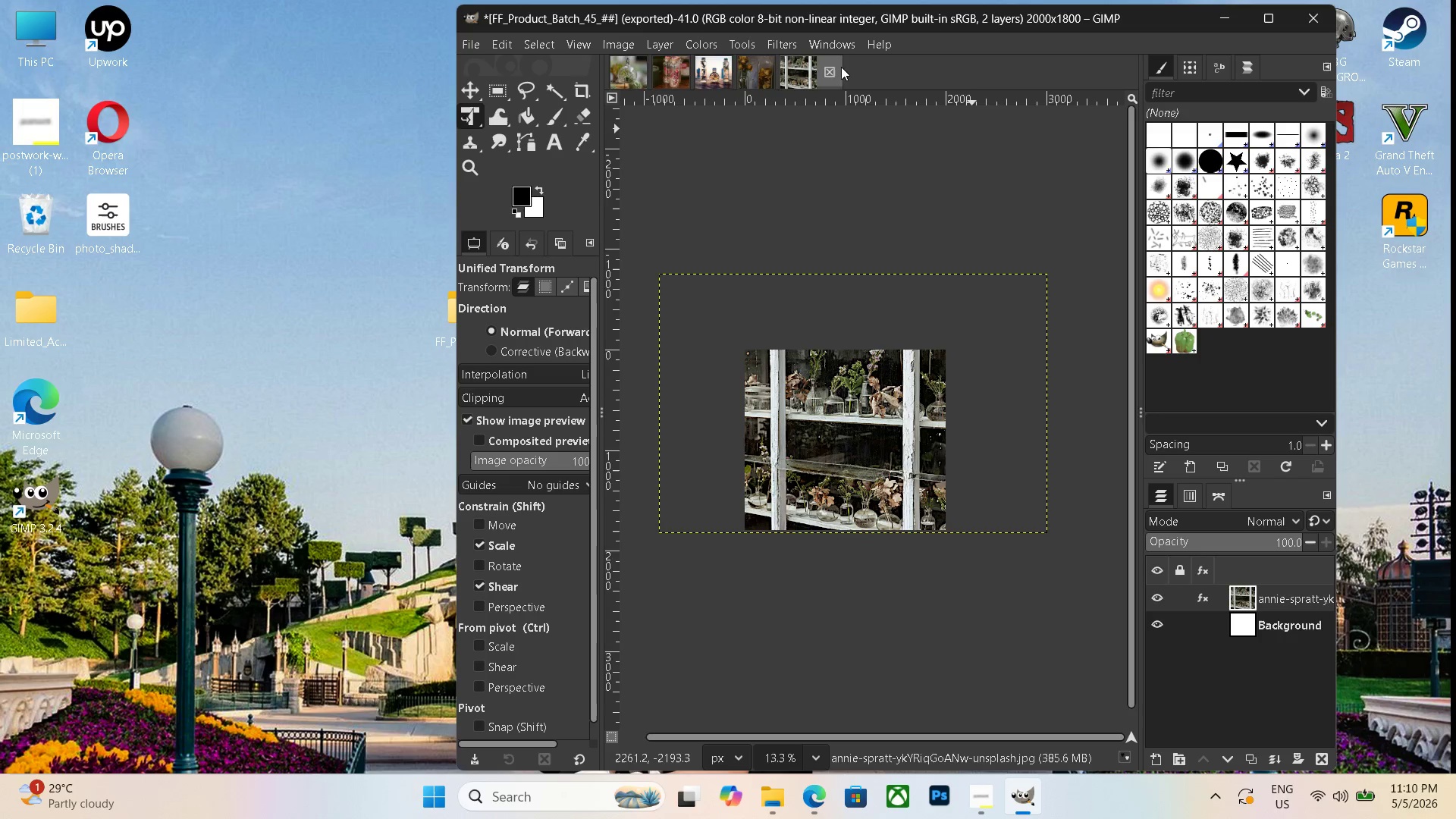 
left_click([830, 71])
 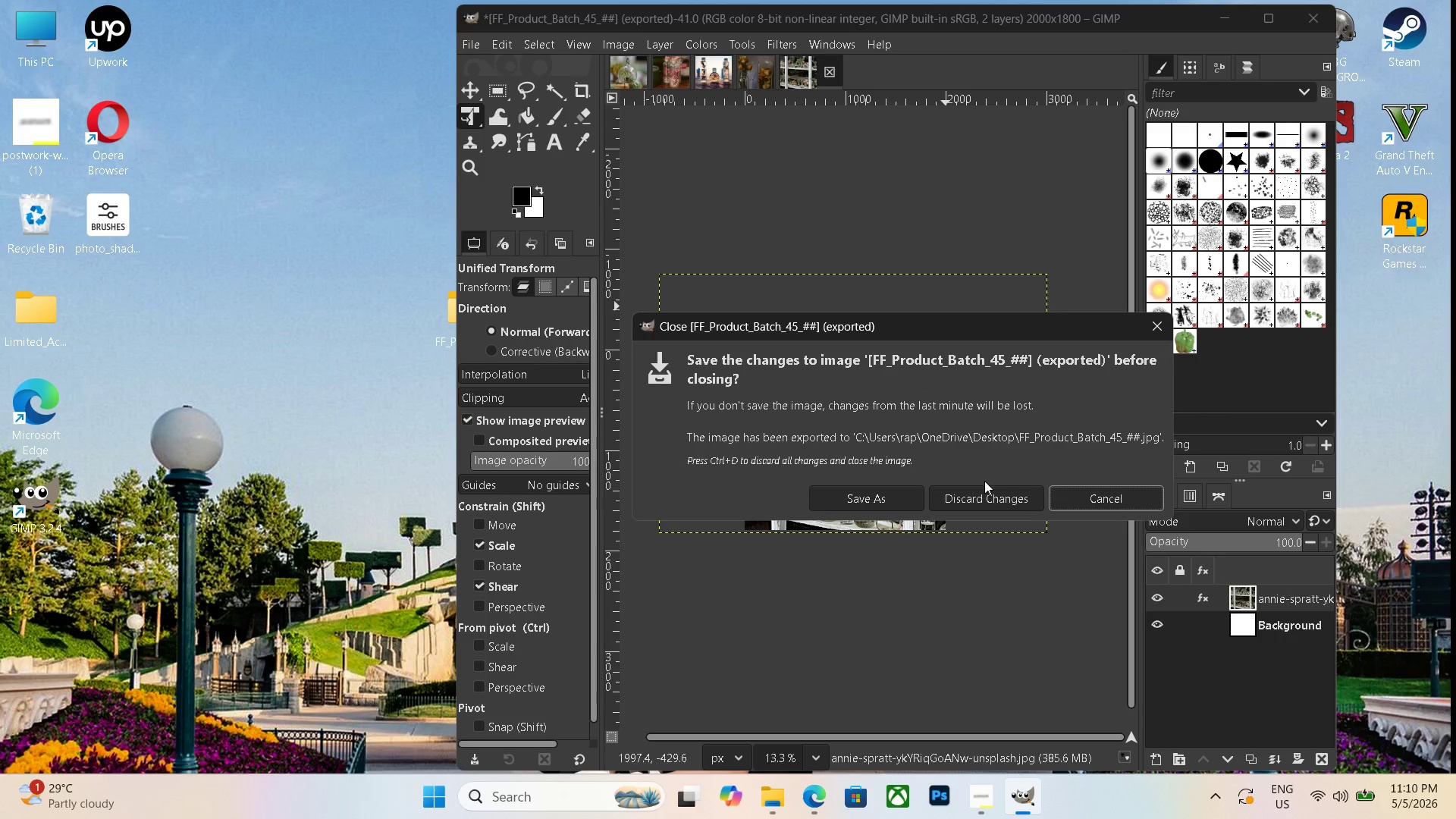 
left_click([985, 494])
 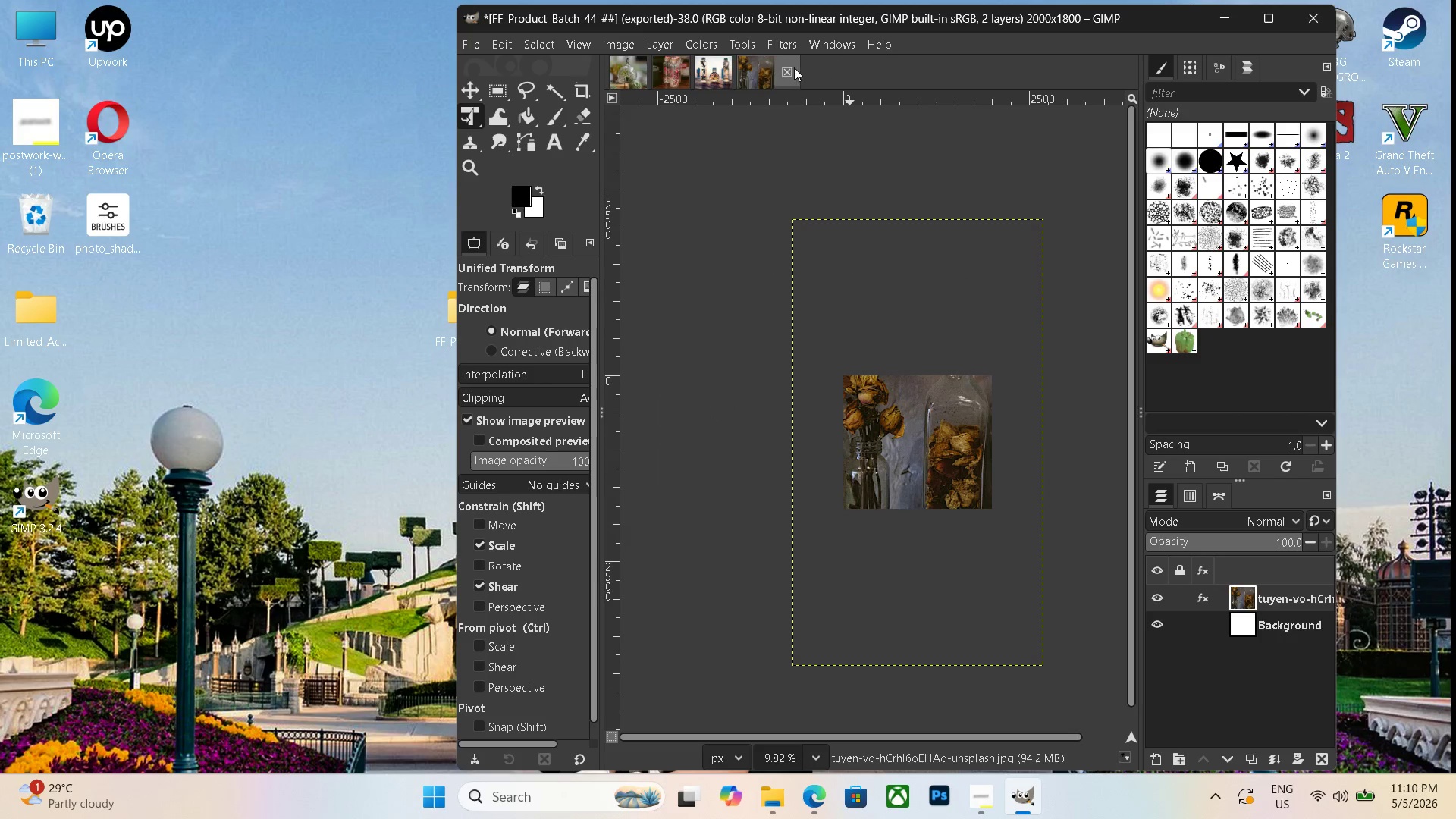 
left_click([791, 69])
 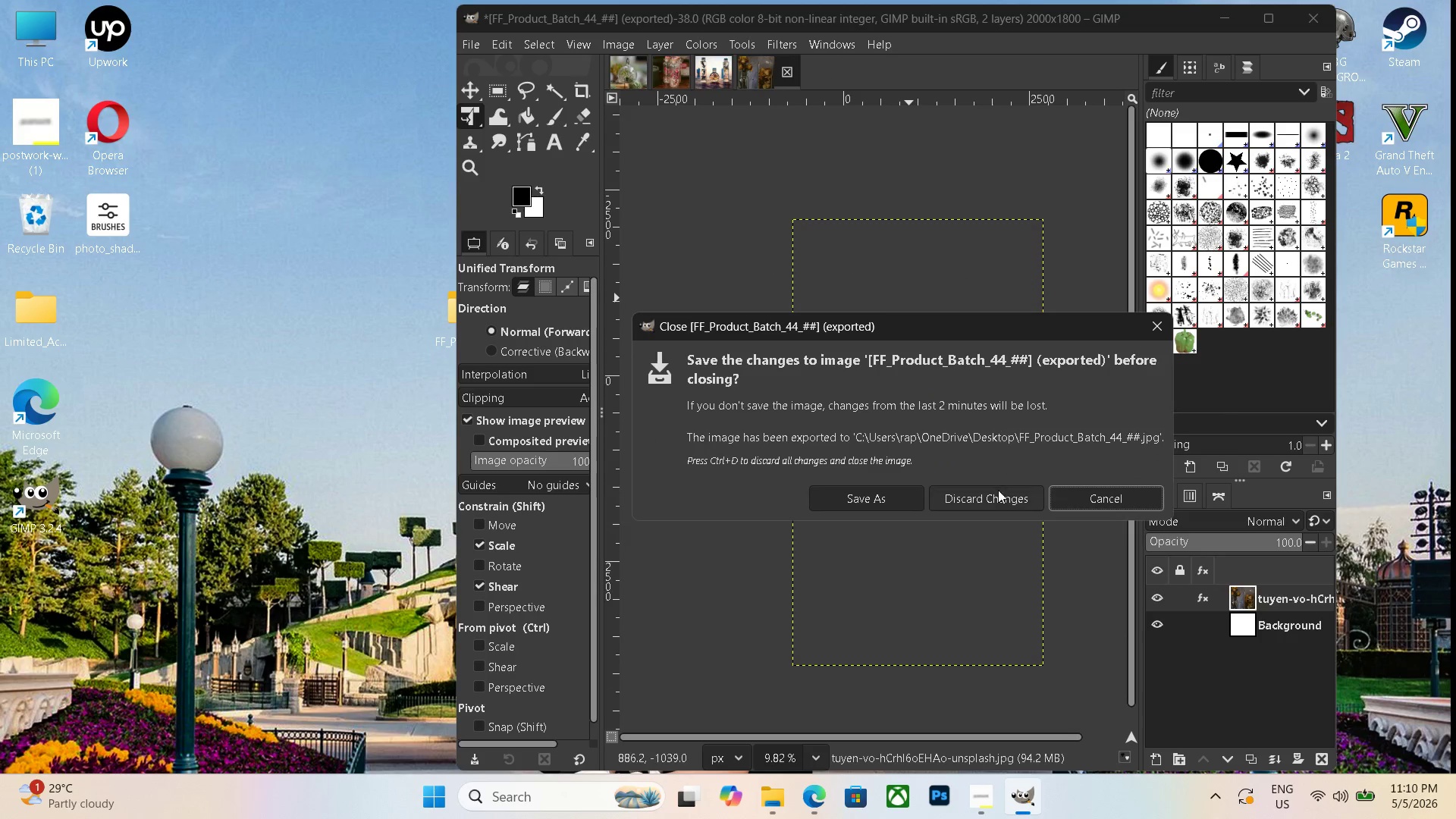 
left_click([997, 494])
 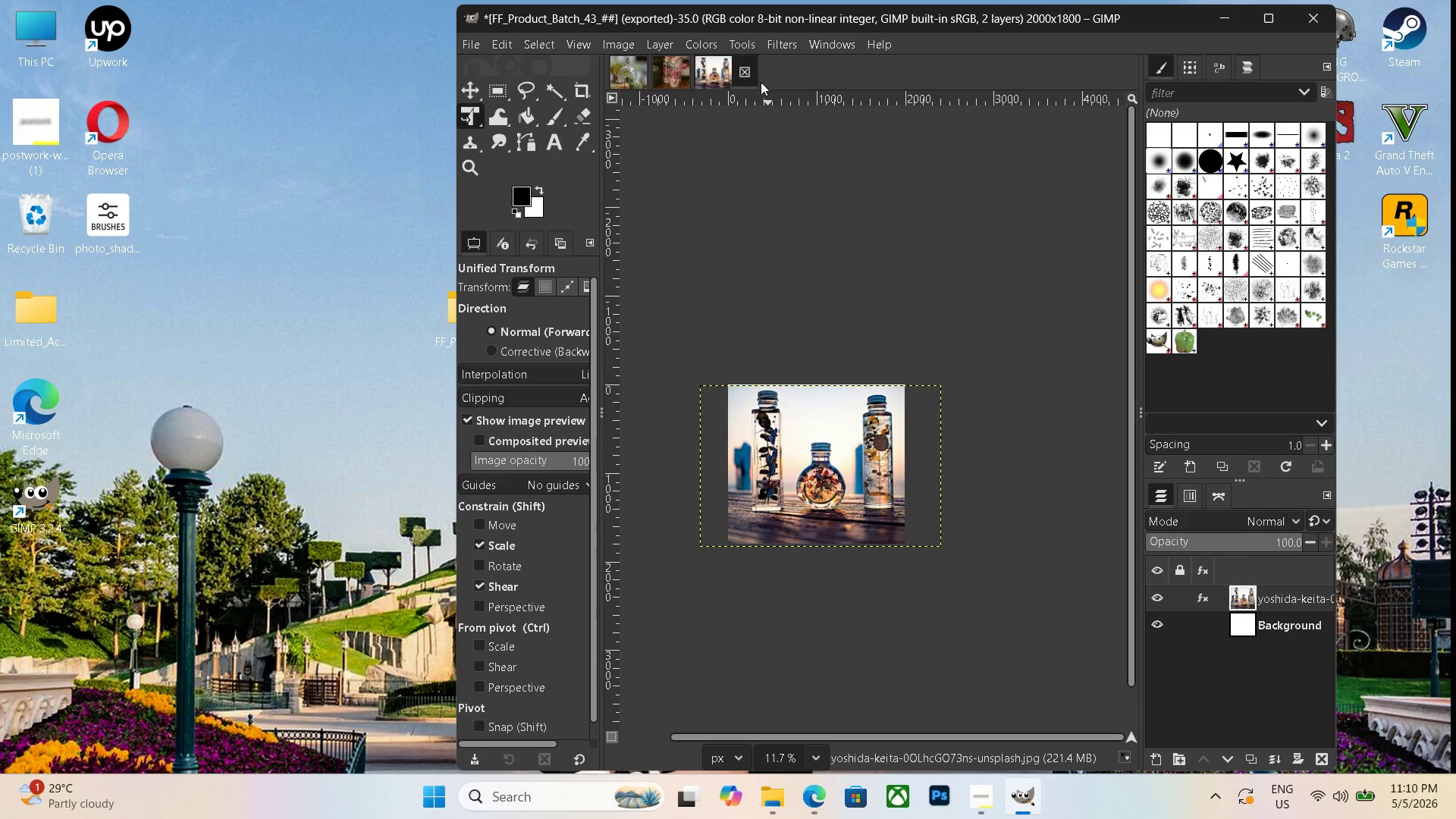 
left_click([745, 68])
 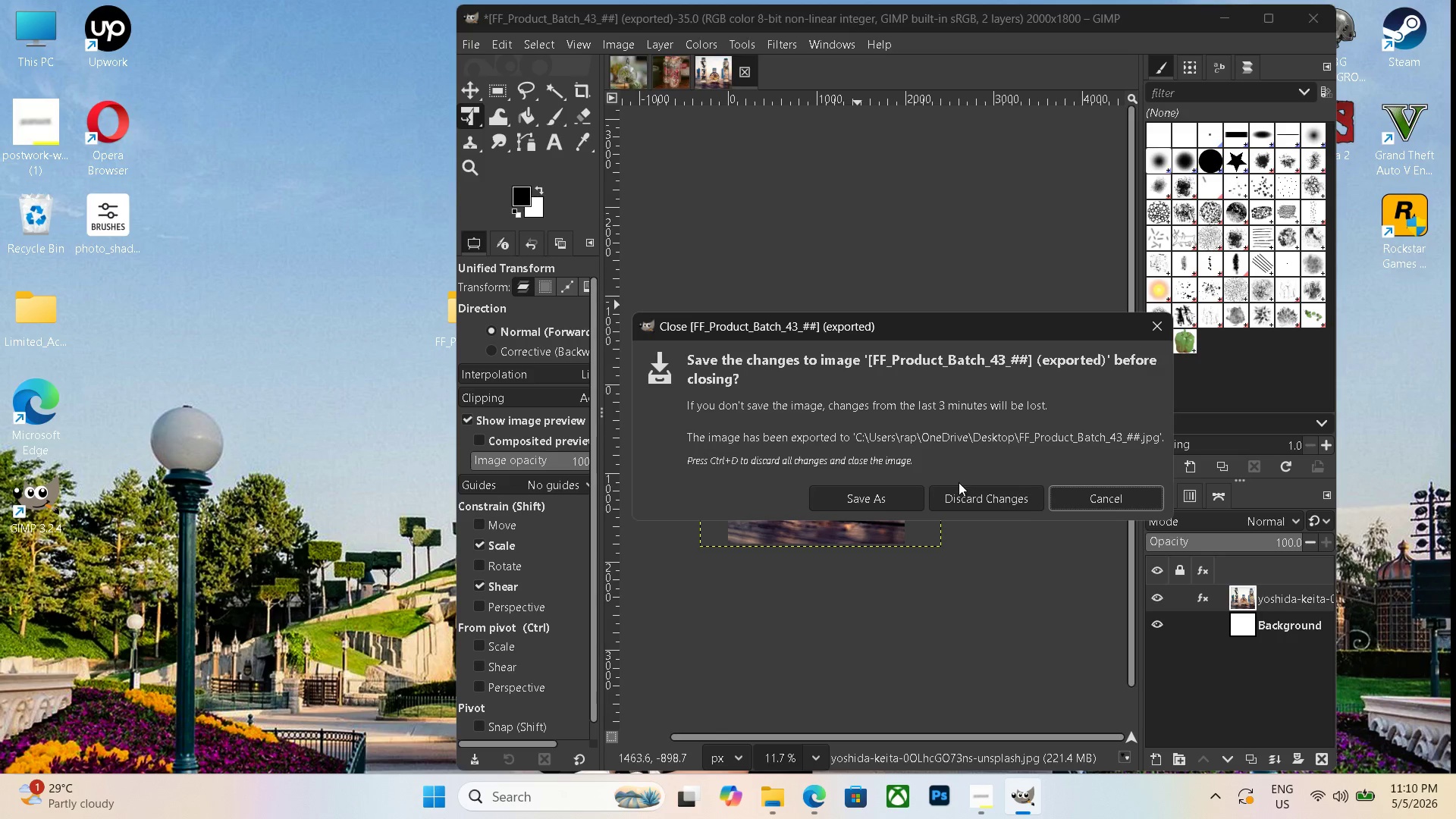 
left_click([967, 494])
 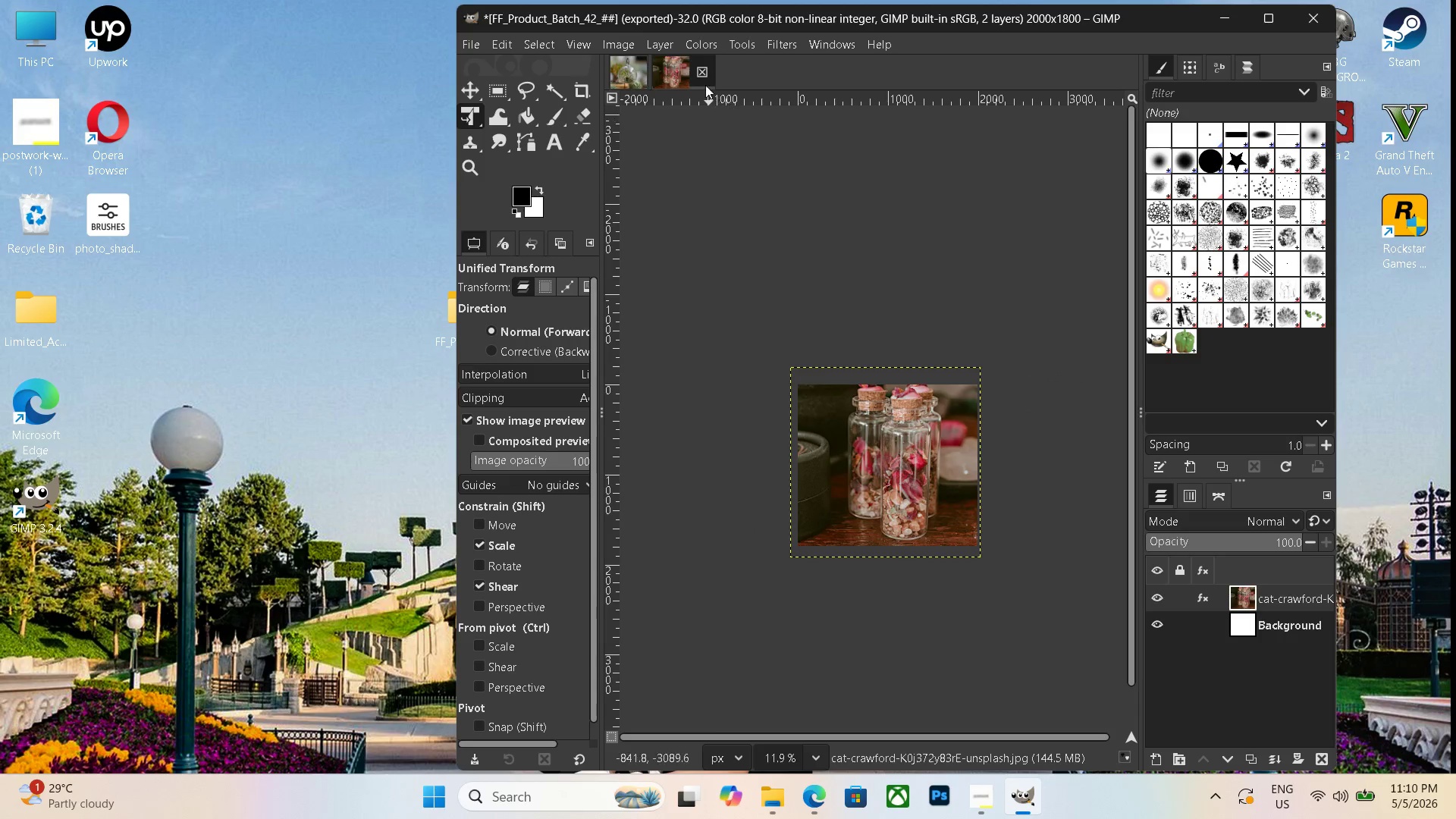 
left_click([701, 67])
 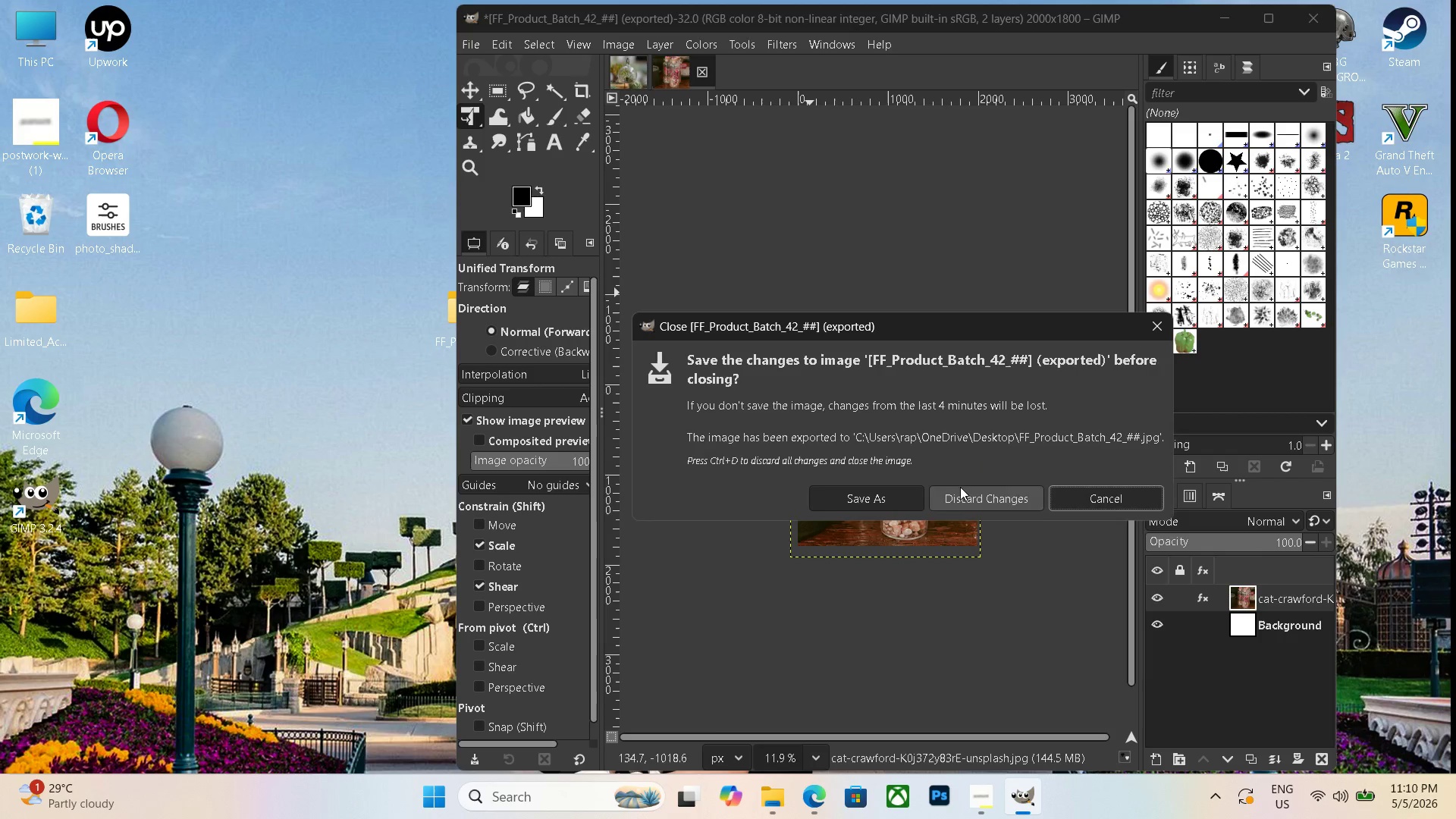 
left_click([964, 488])
 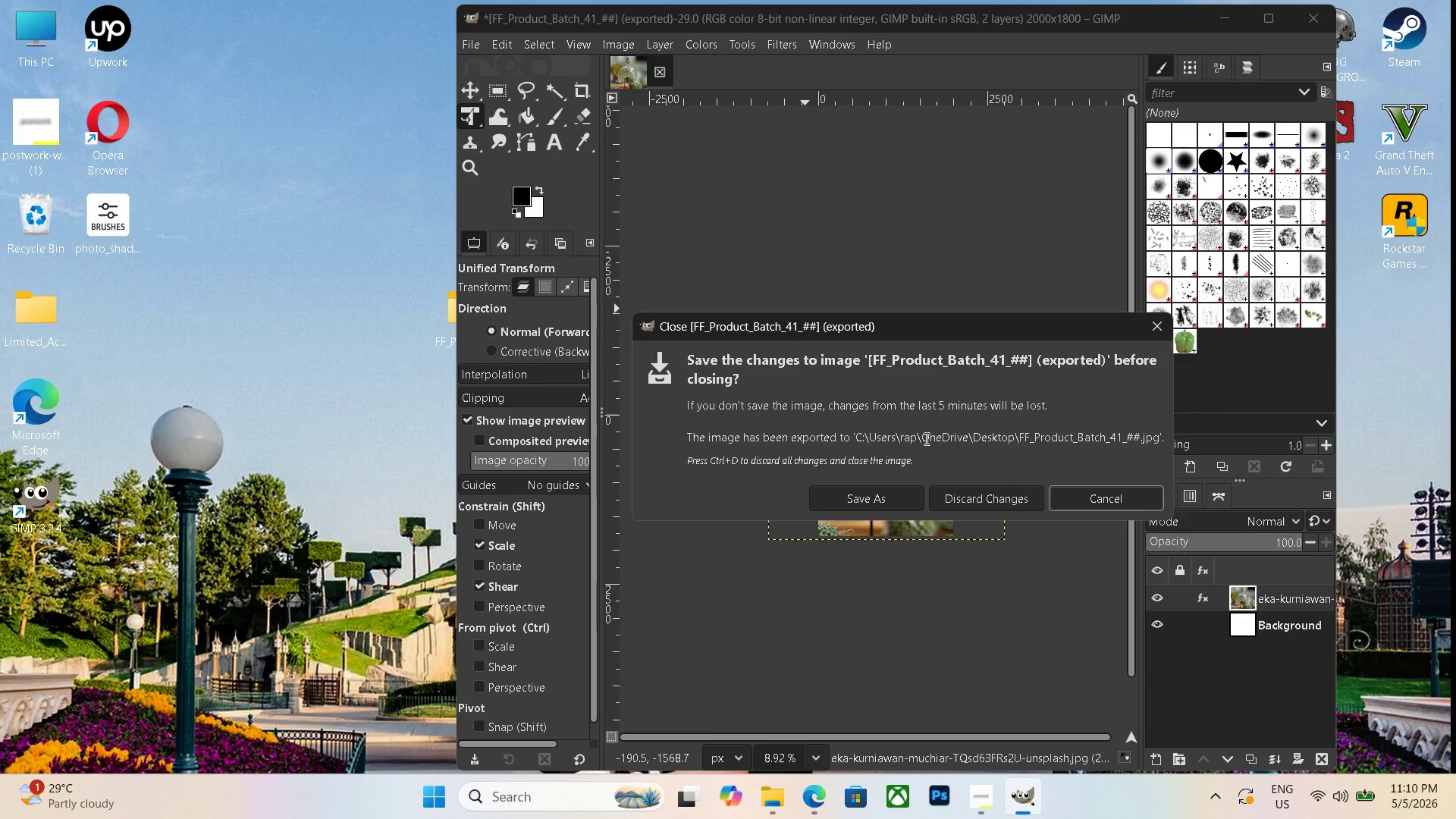 
left_click([972, 494])
 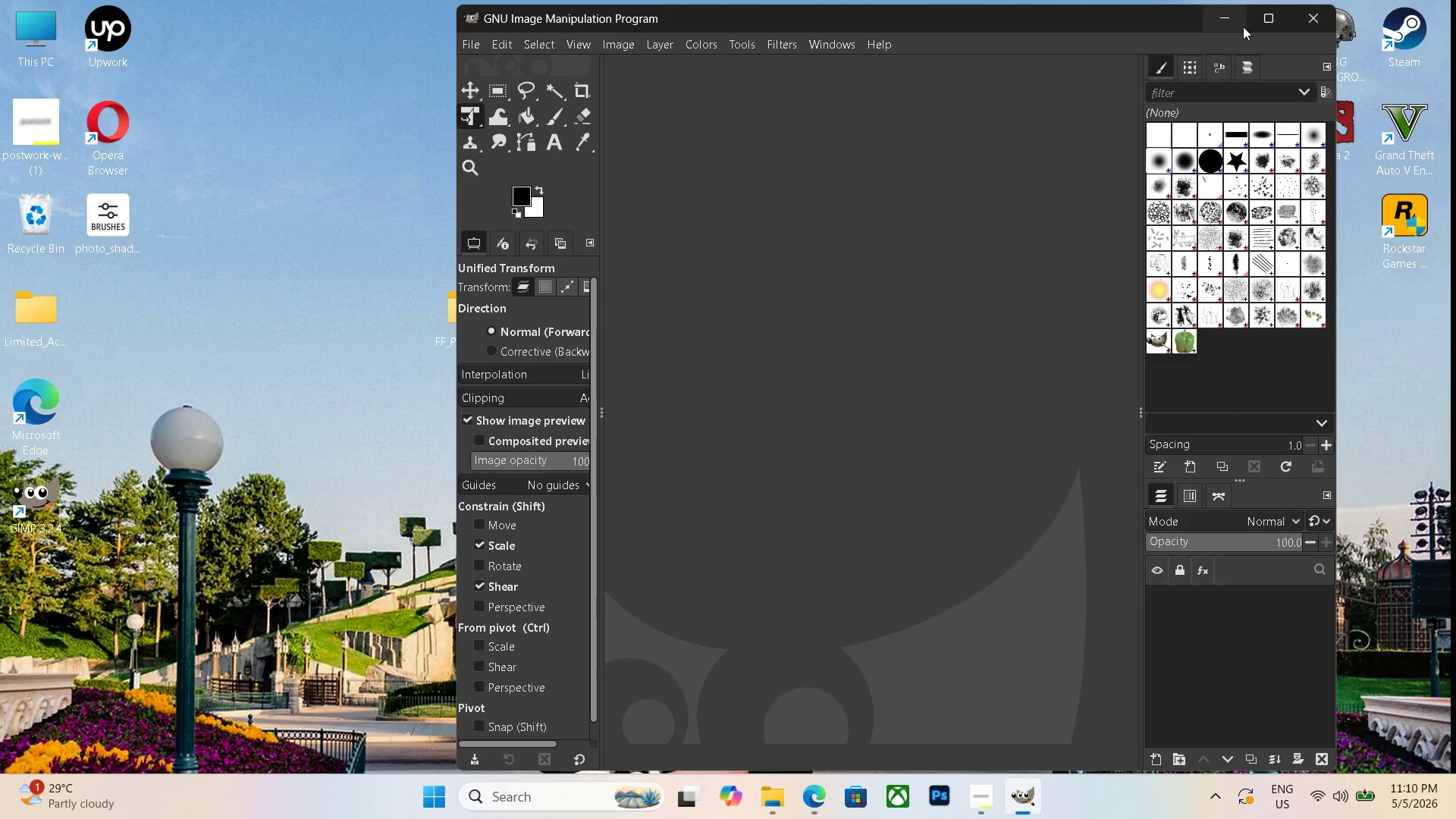 
left_click([1234, 13])
 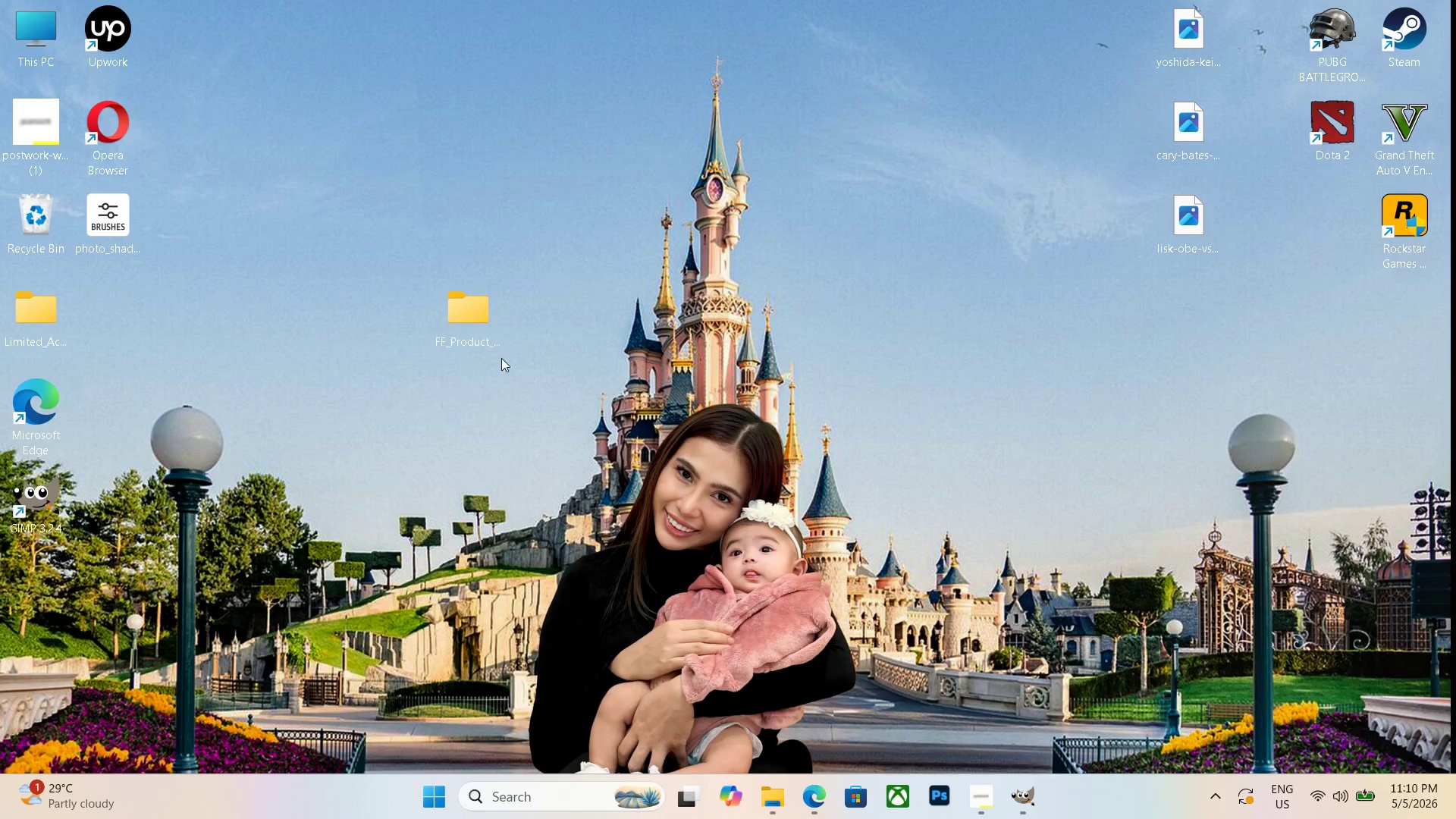 
left_click_drag(start_coordinate=[473, 312], to_coordinate=[285, 61])
 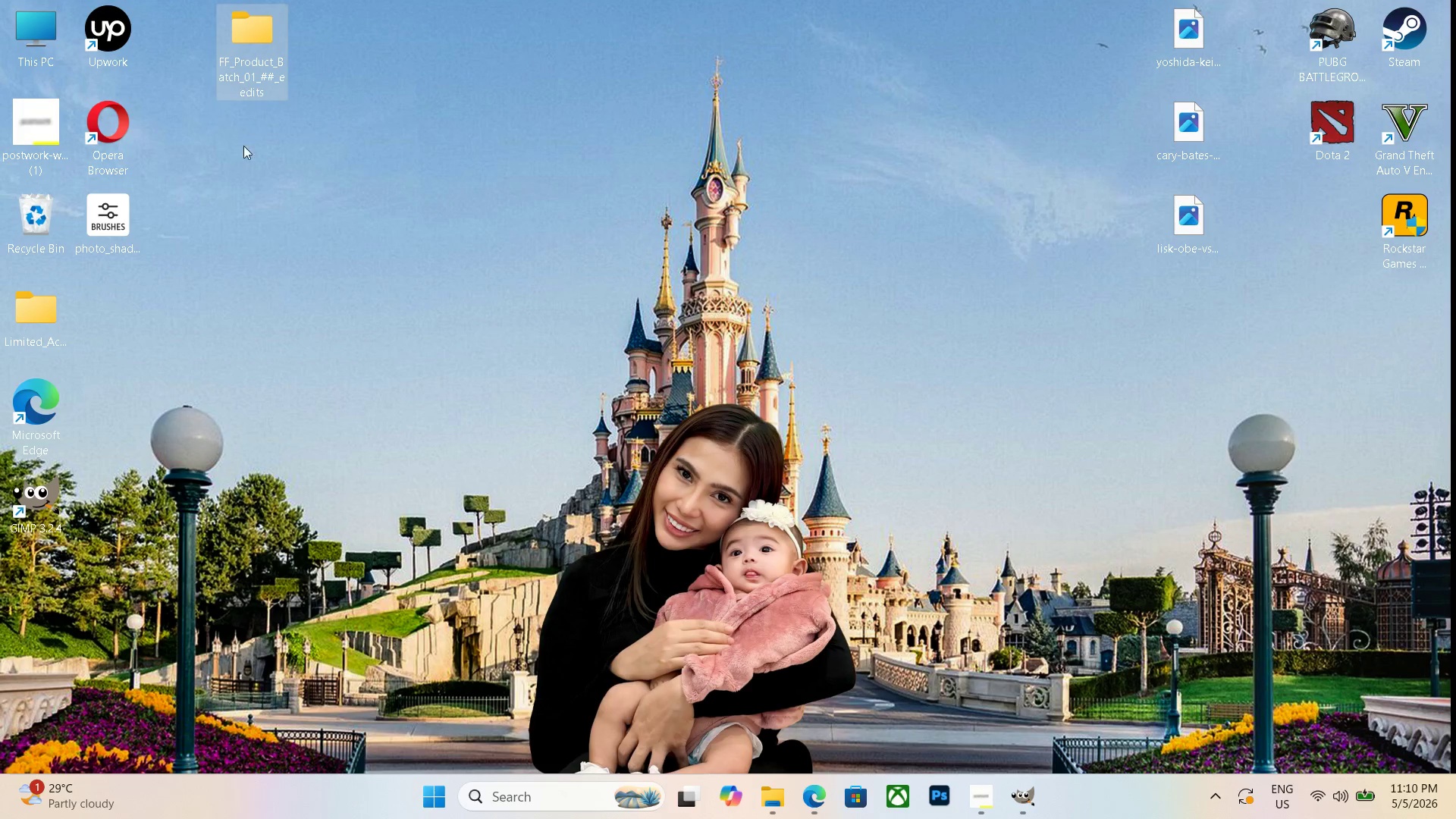 
right_click([235, 171])
 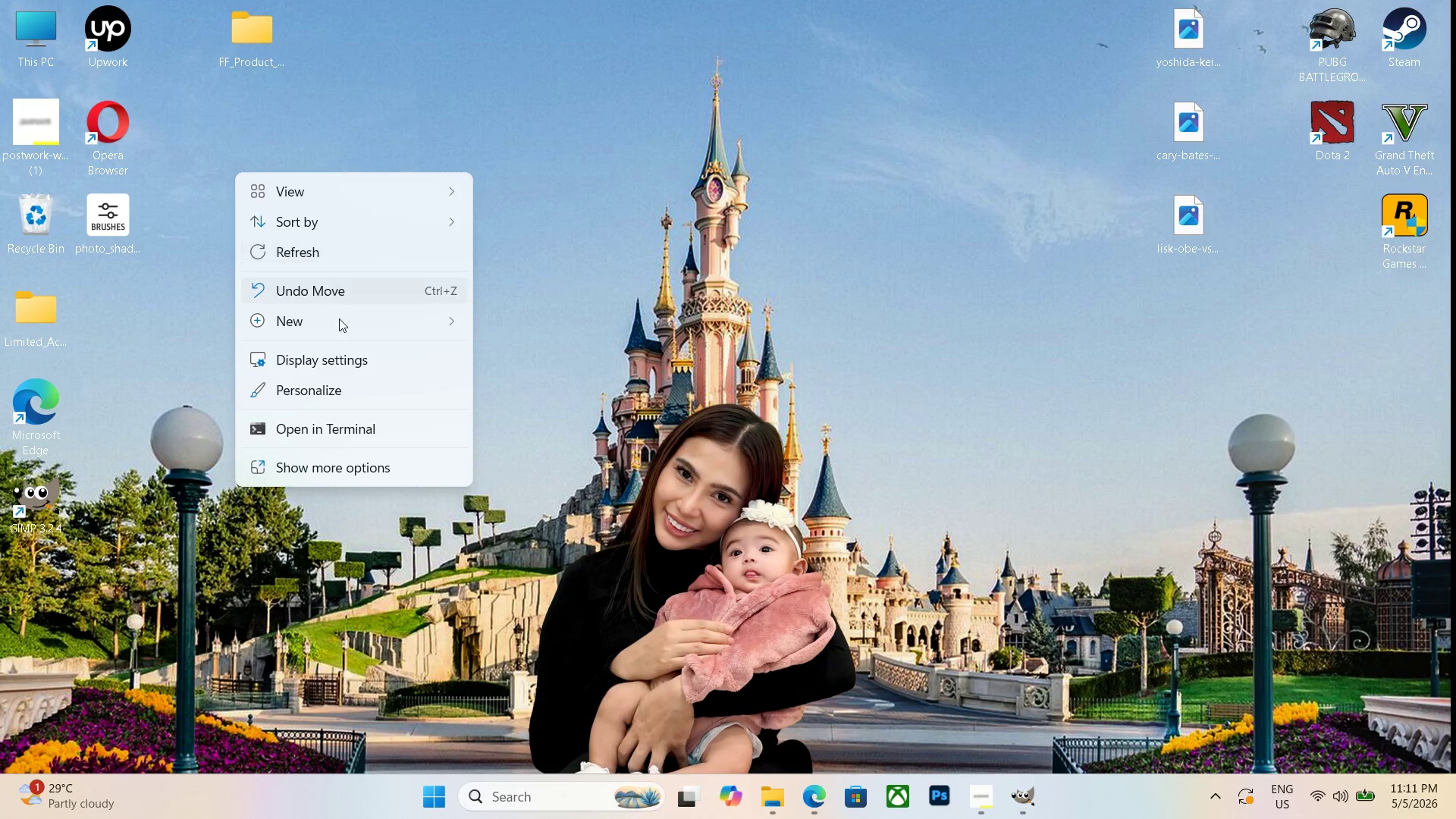 
left_click([314, 321])
 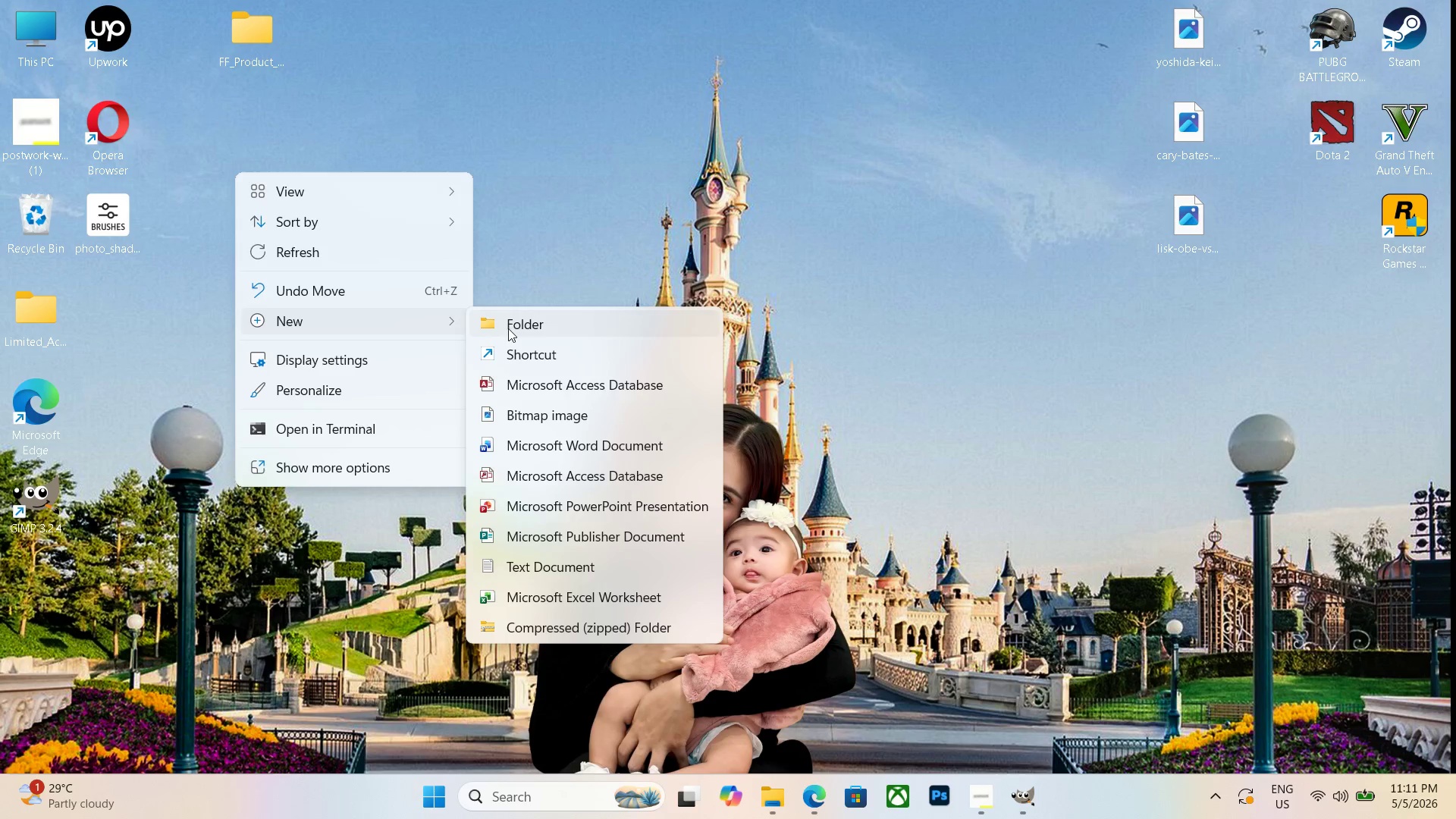 
left_click([511, 328])
 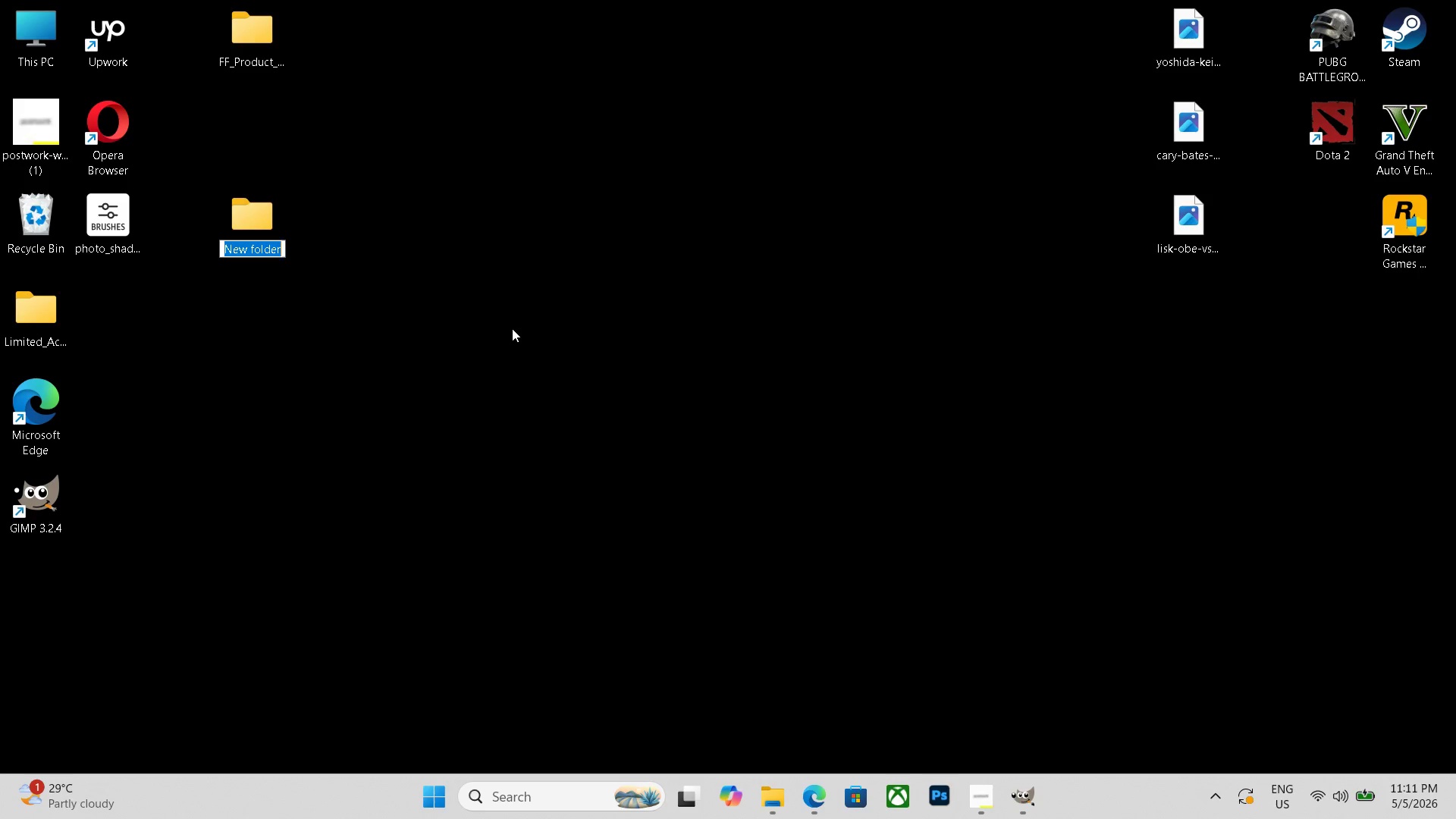 
key(Backspace)
type(sidebyside_compa)
key(Backspace)
key(Backspace)
key(Backspace)
key(Backspace)
type(omparison)
 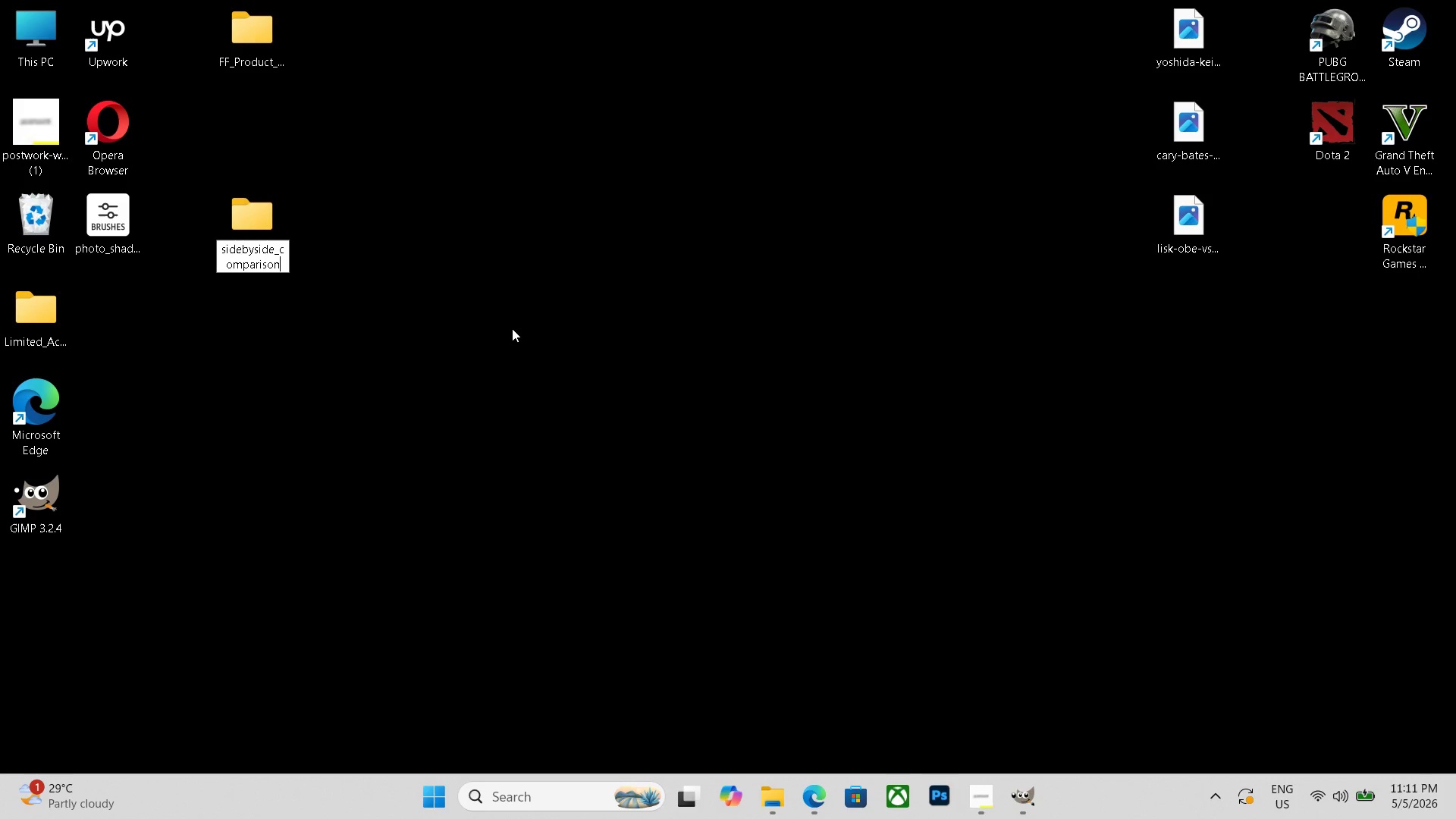 
 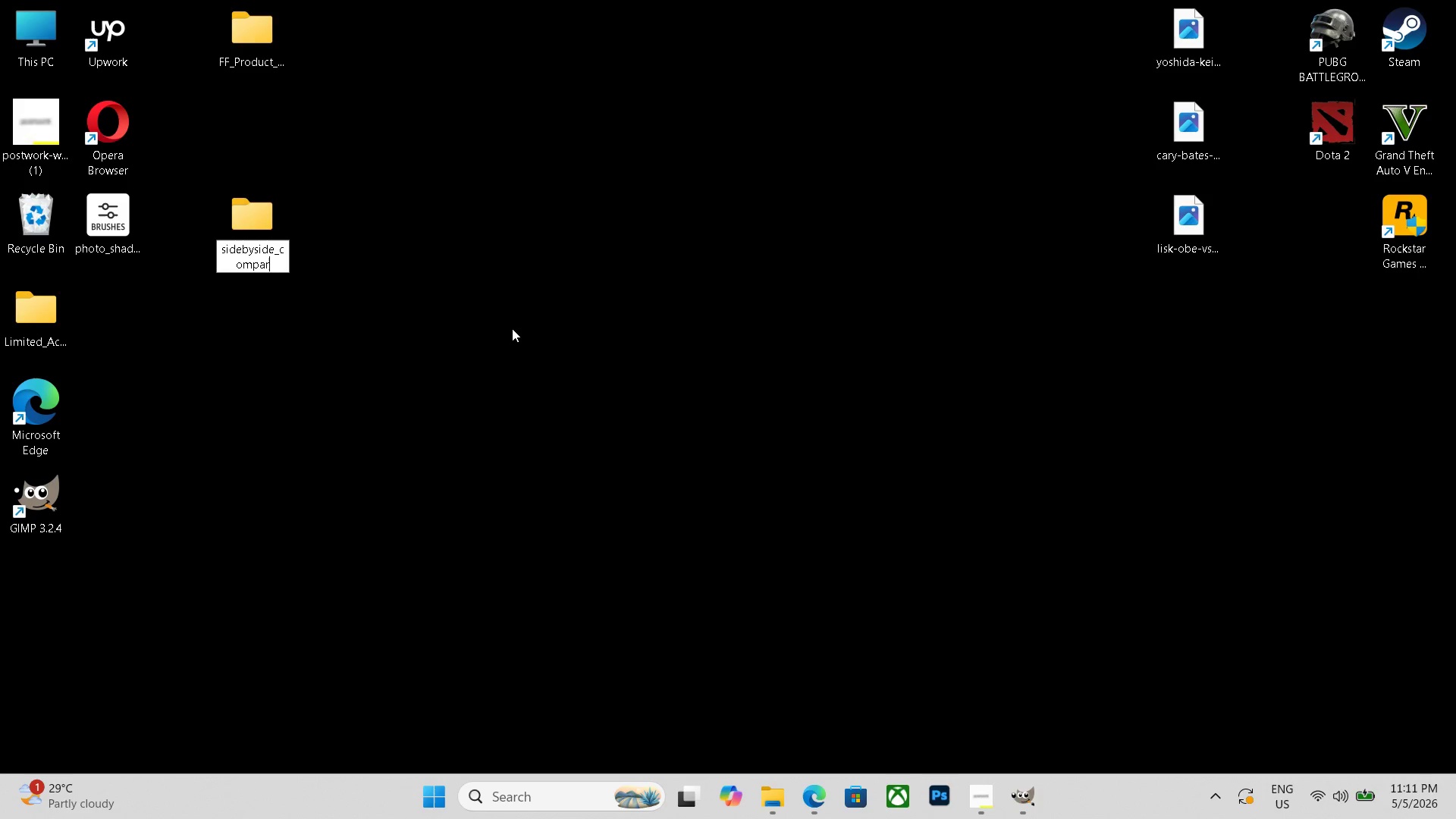 
key(Enter)
 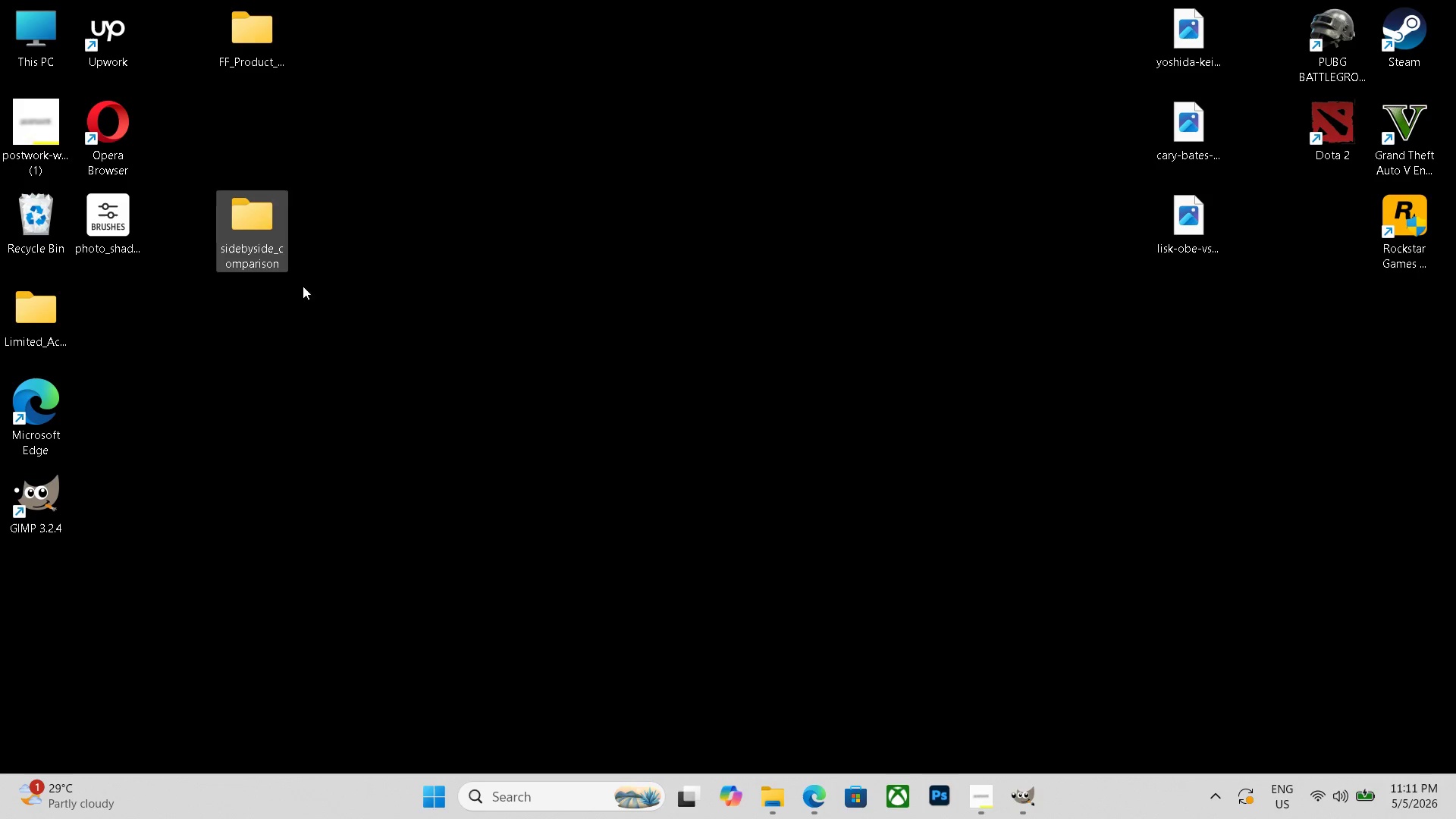 
left_click_drag(start_coordinate=[256, 240], to_coordinate=[256, 138])
 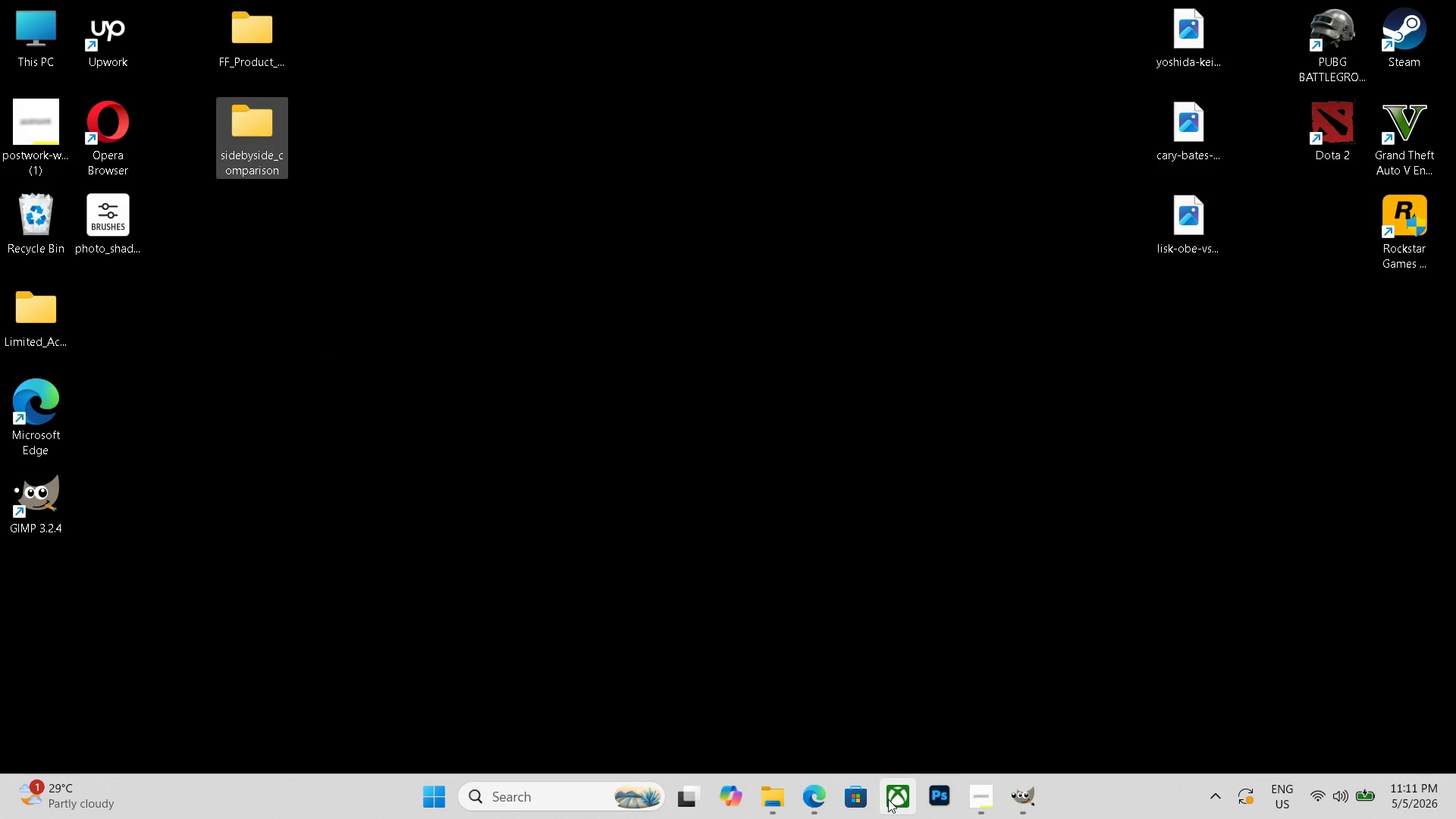 
left_click([811, 796])
 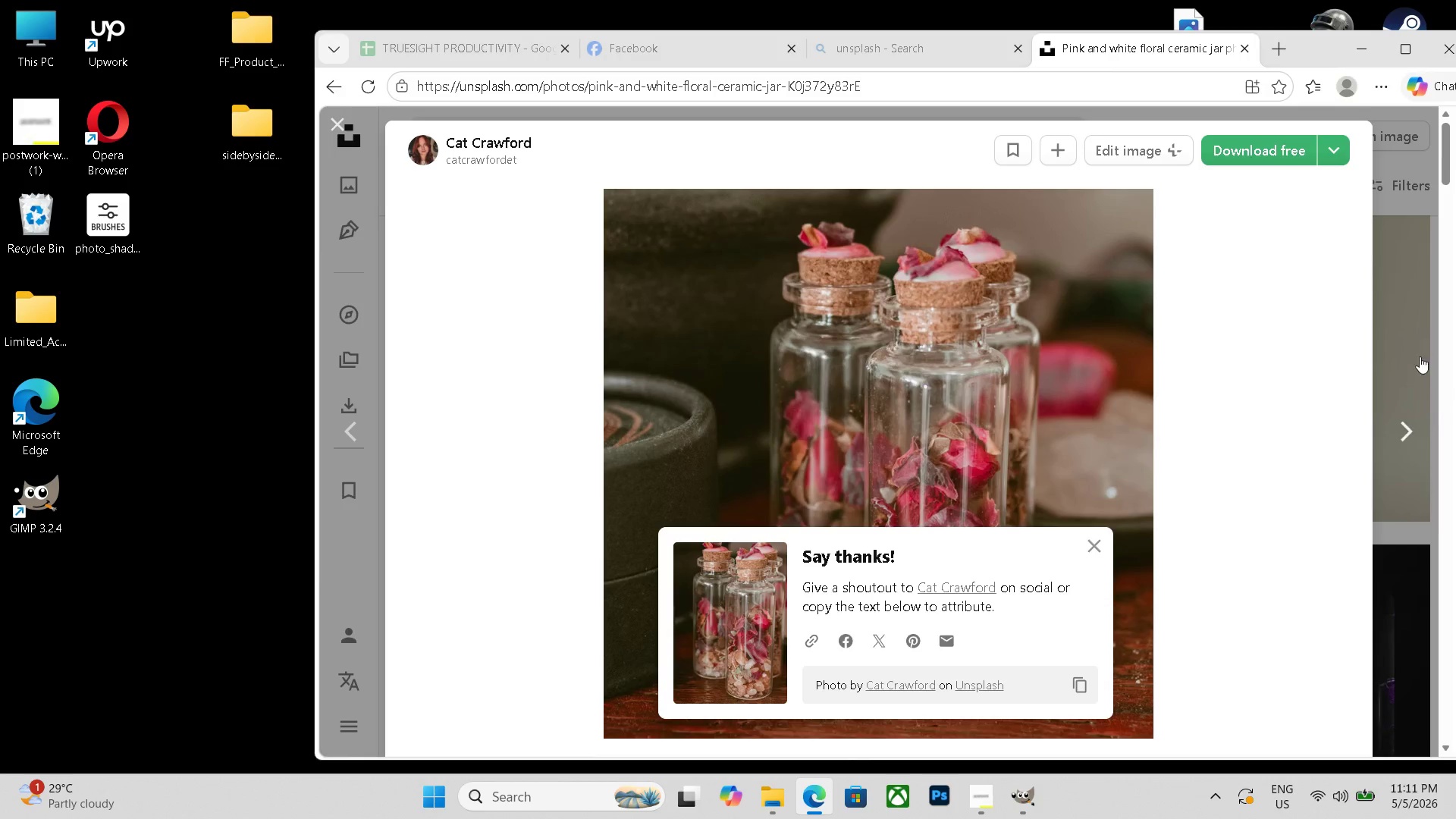 
left_click([1392, 372])
 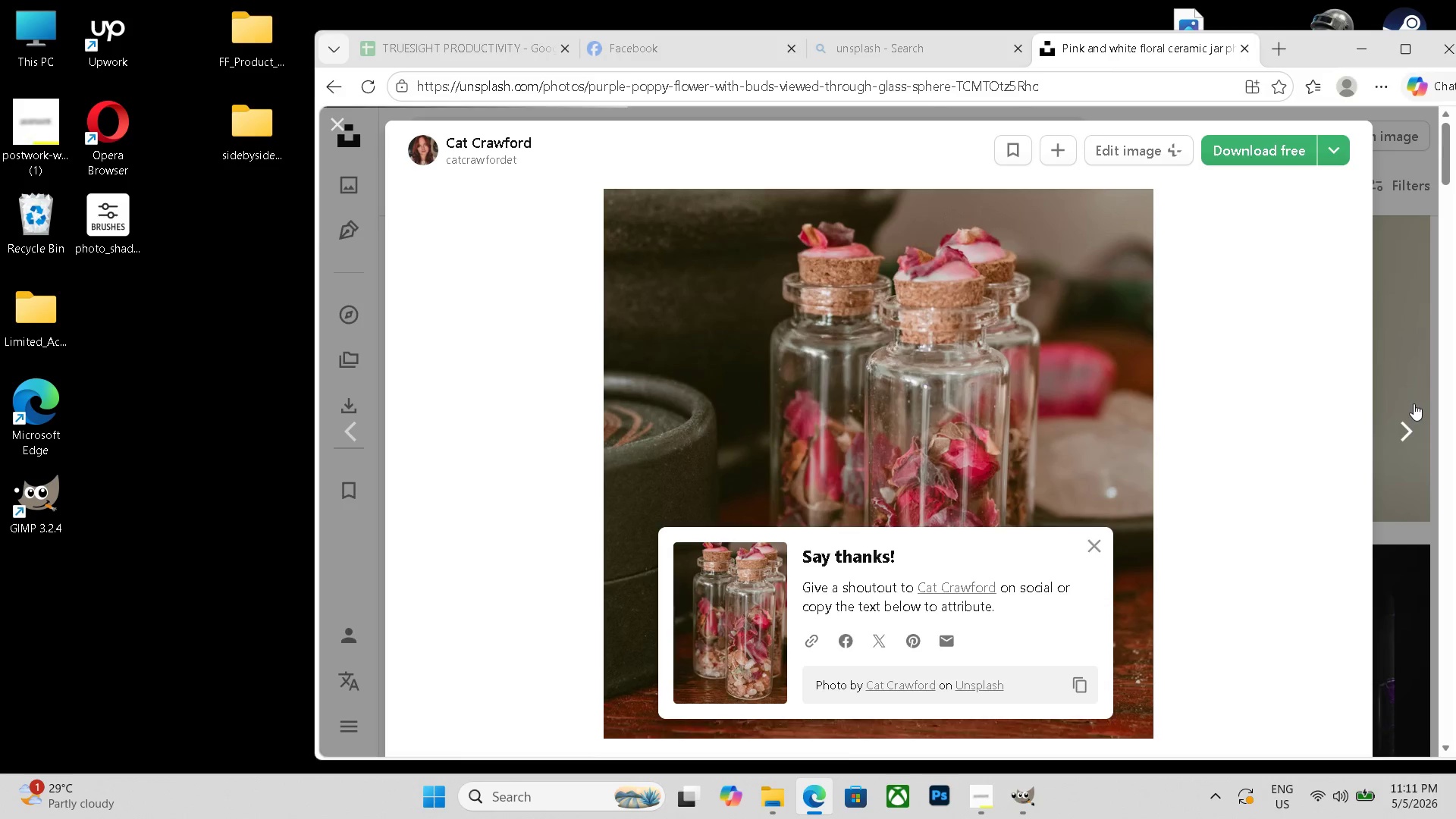 
left_click([1417, 416])
 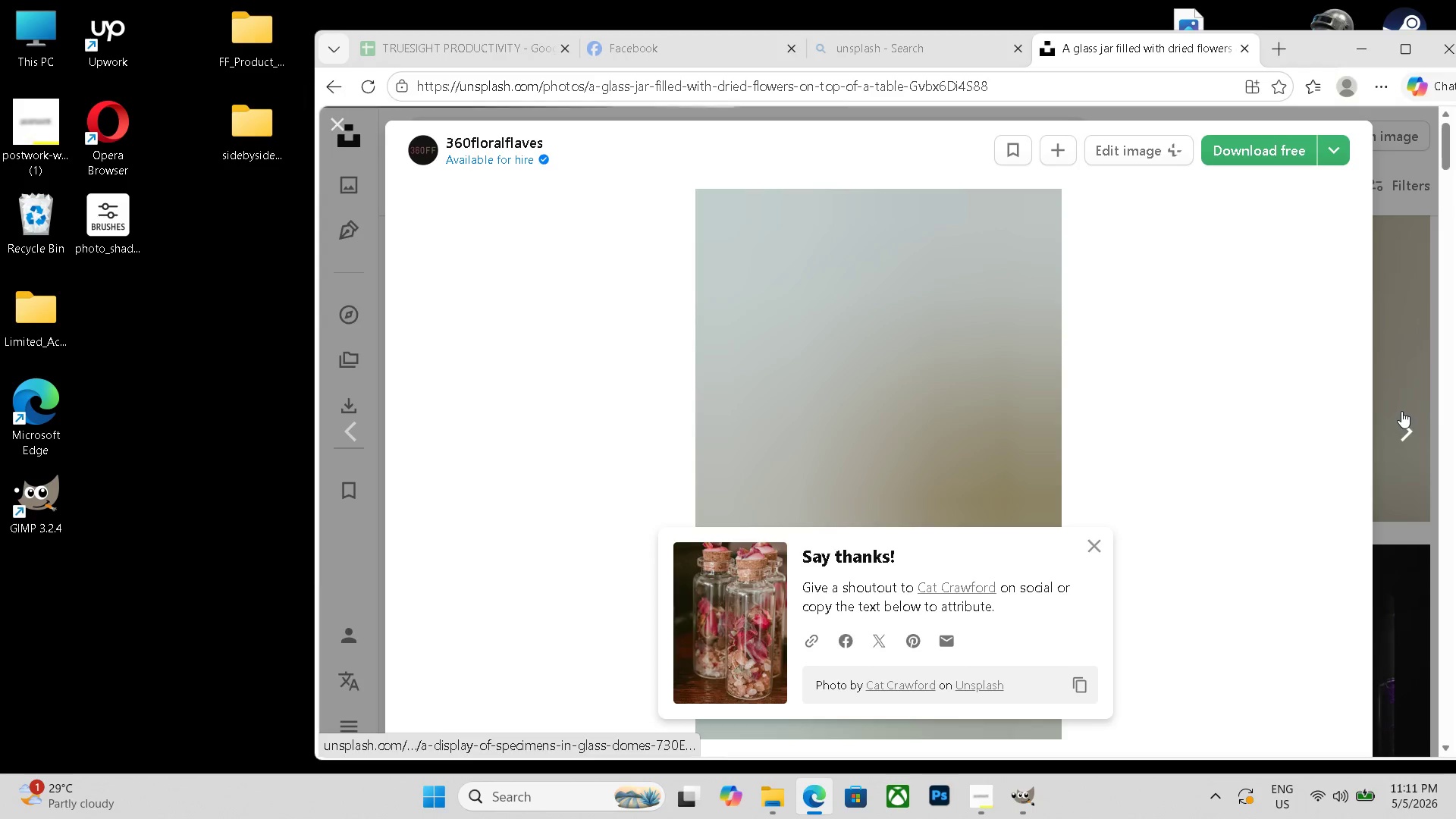 
key(Escape)
 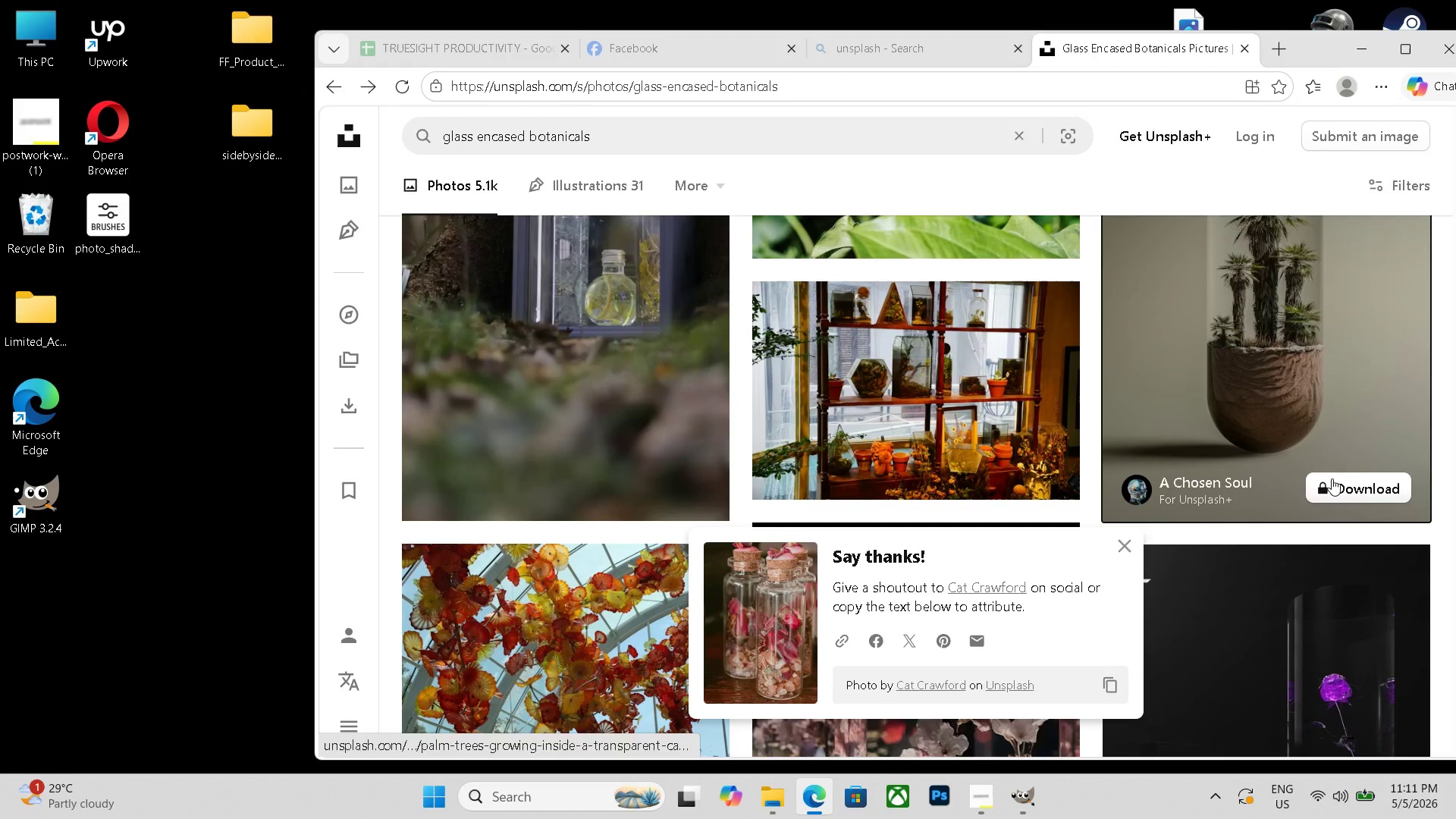 
scroll: coordinate [1219, 587], scroll_direction: down, amount: 41.0
 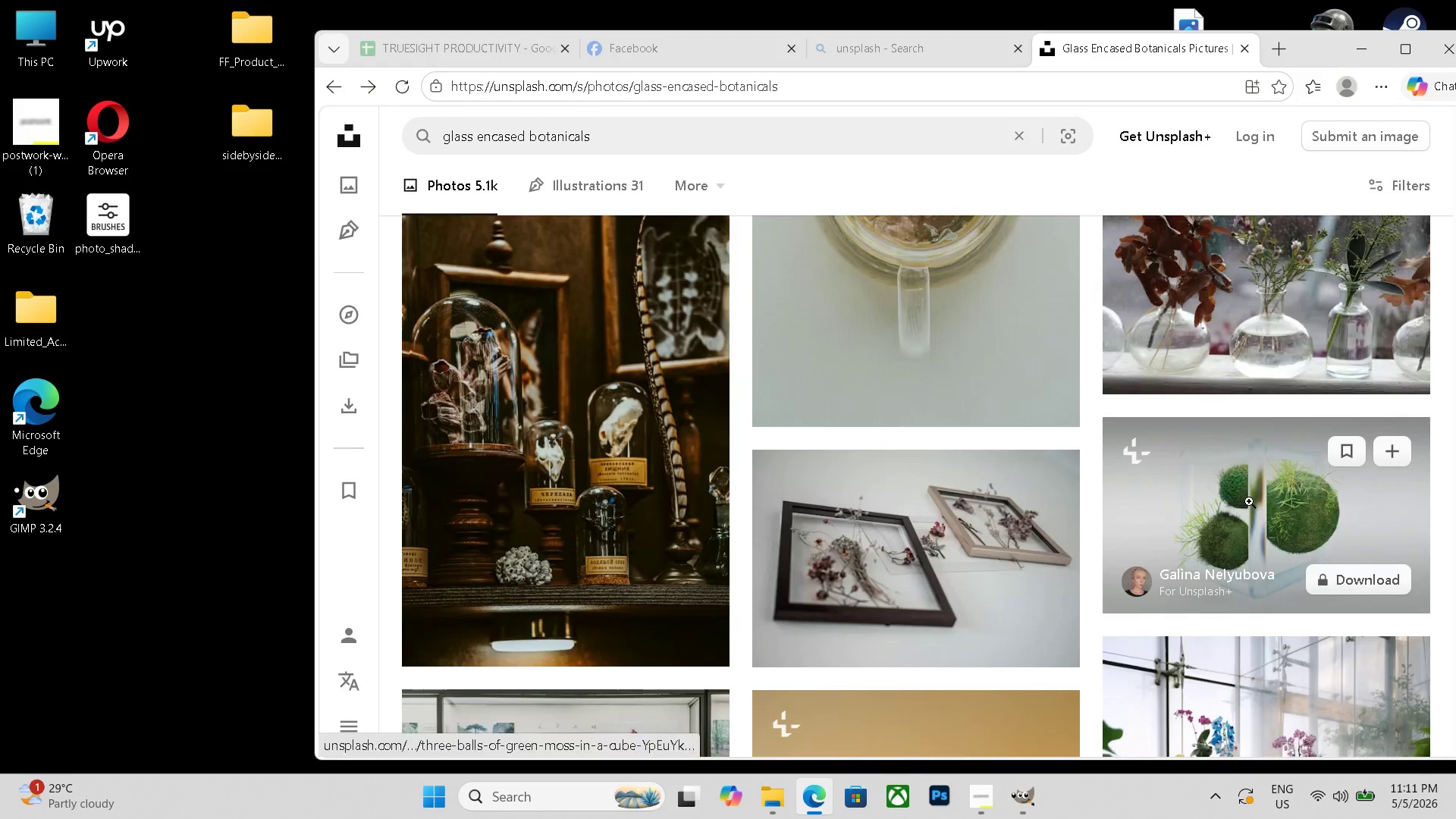 
left_click([1249, 501])
 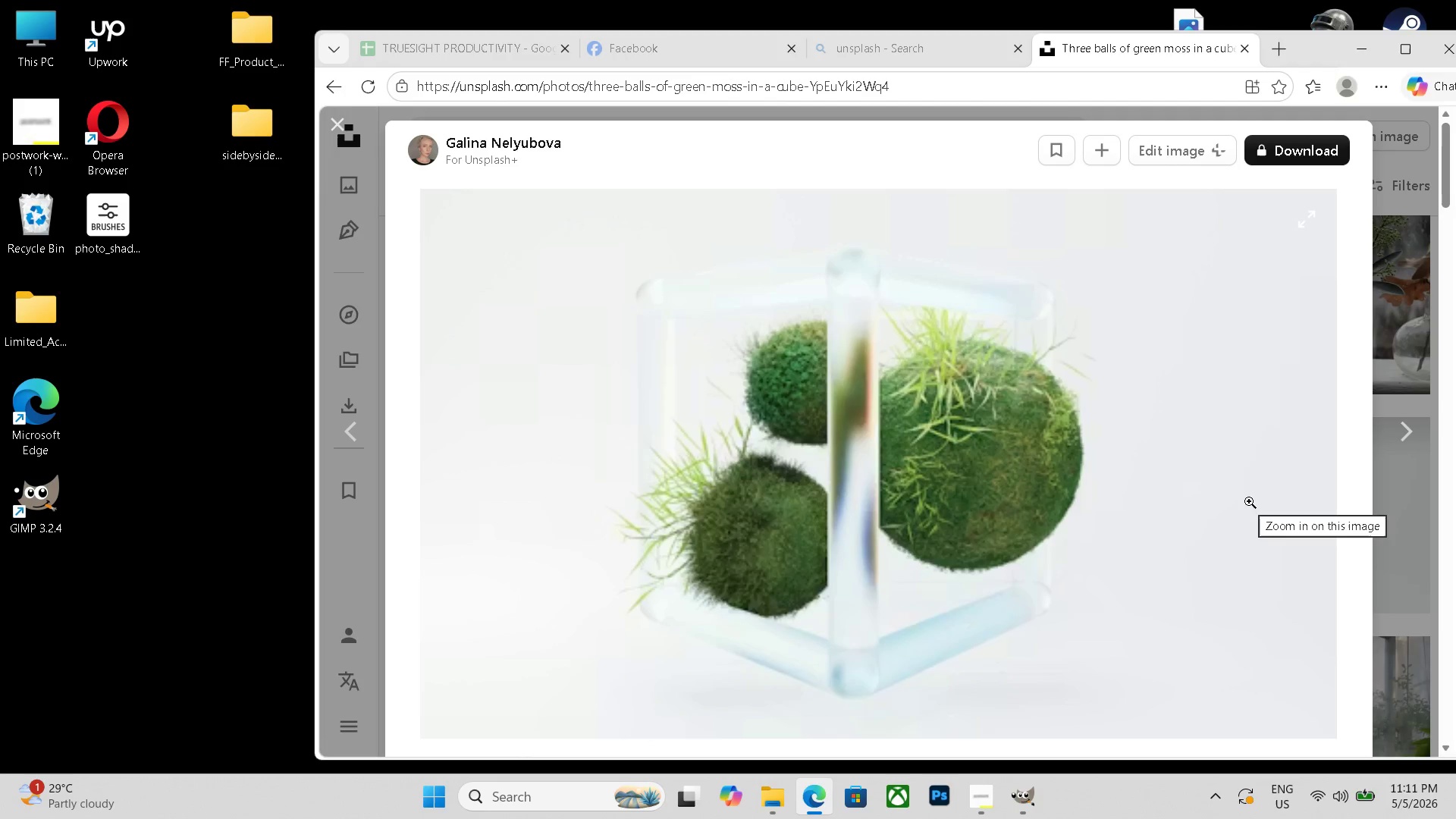 
key(ArrowRight)
 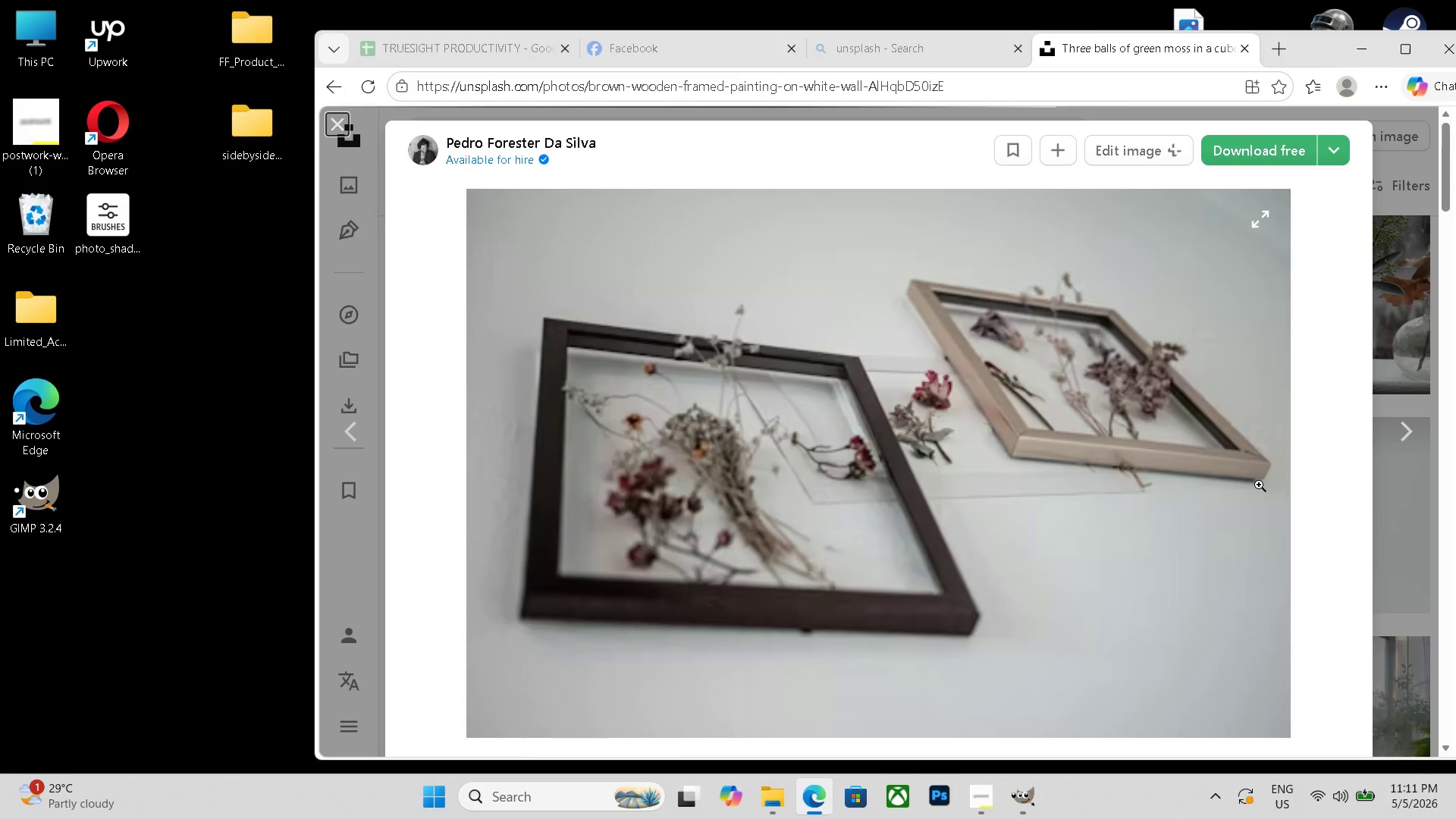 
key(ArrowRight)
 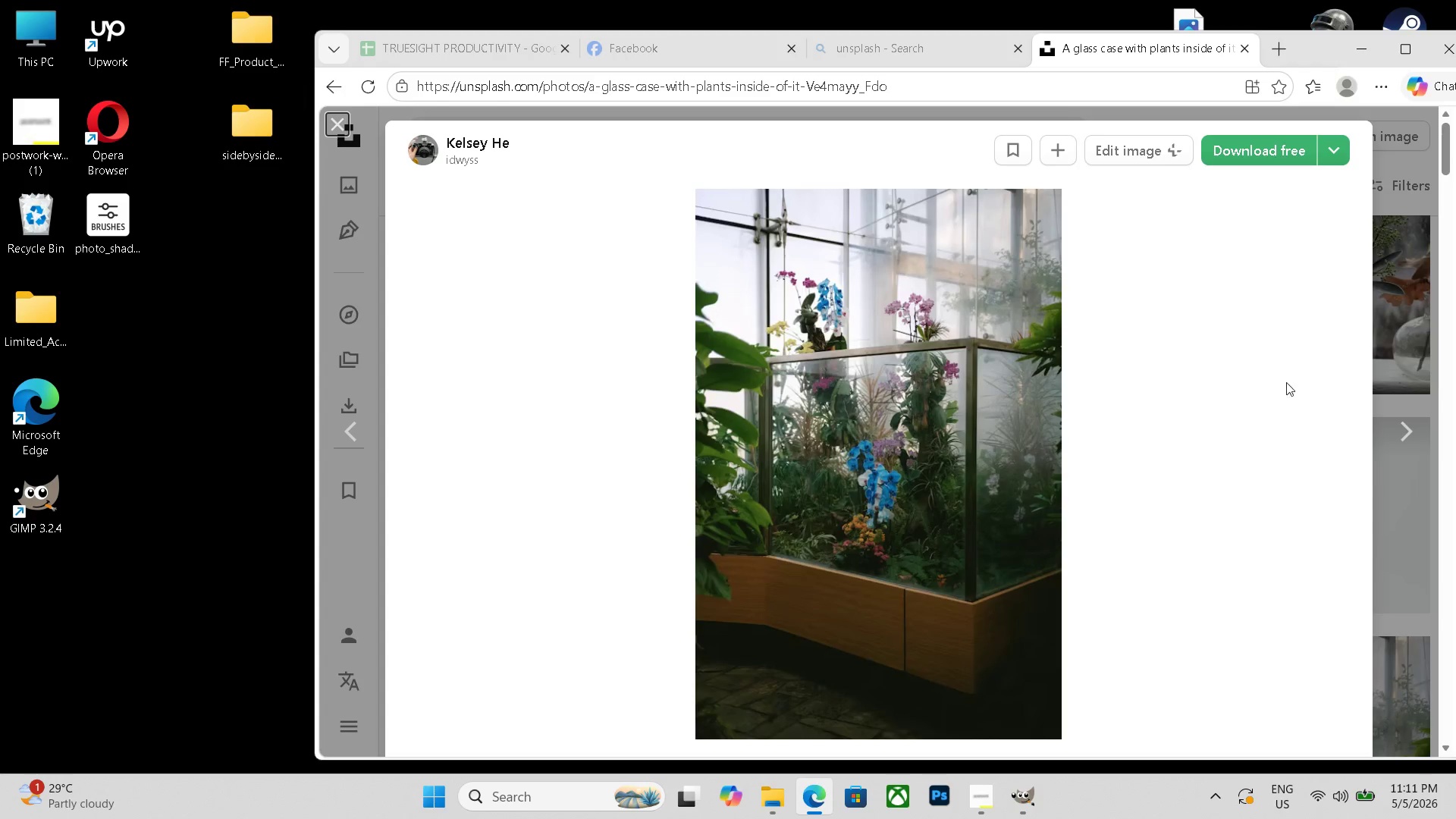 
left_click([1246, 152])
 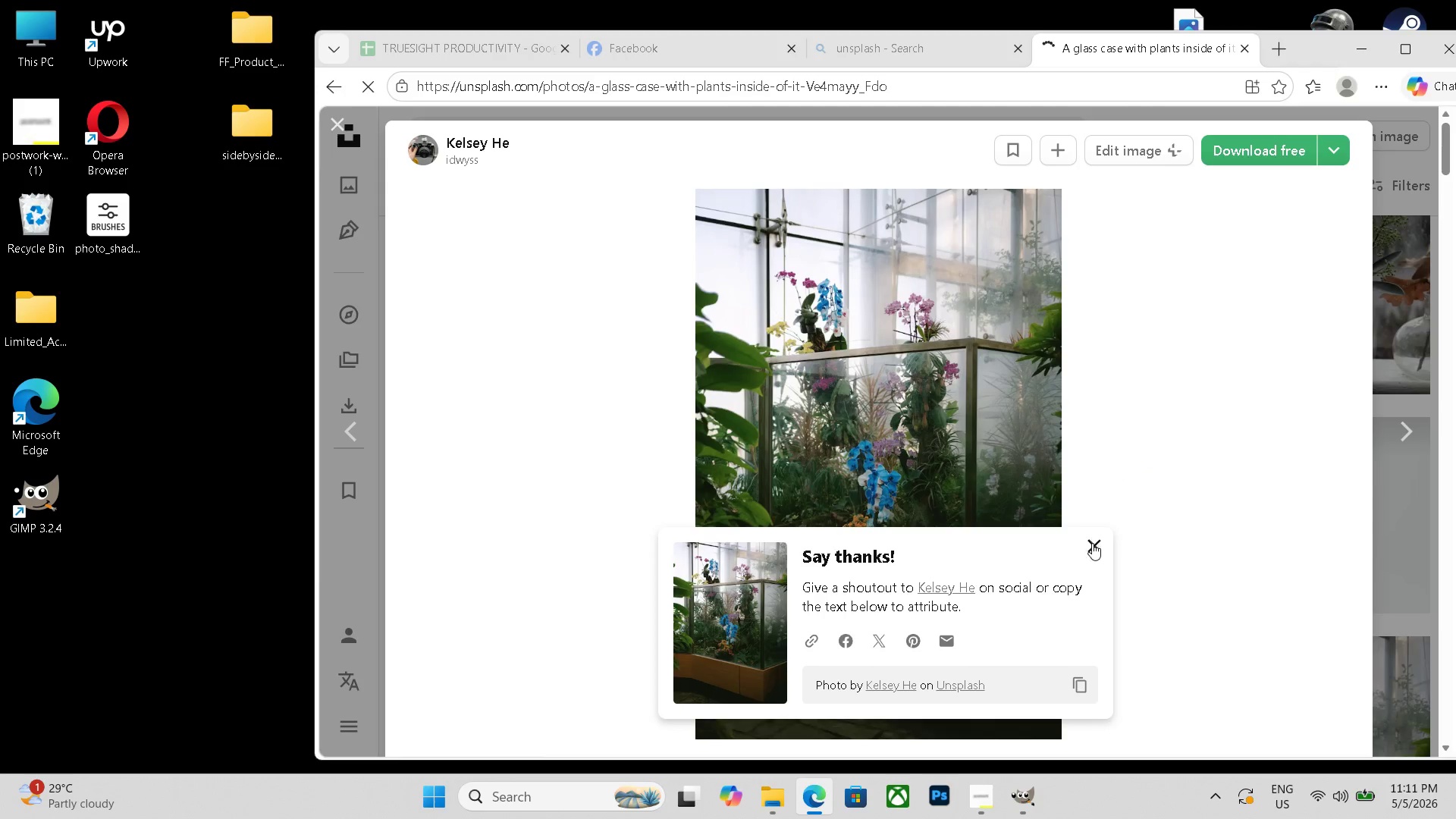 
left_click([1093, 546])
 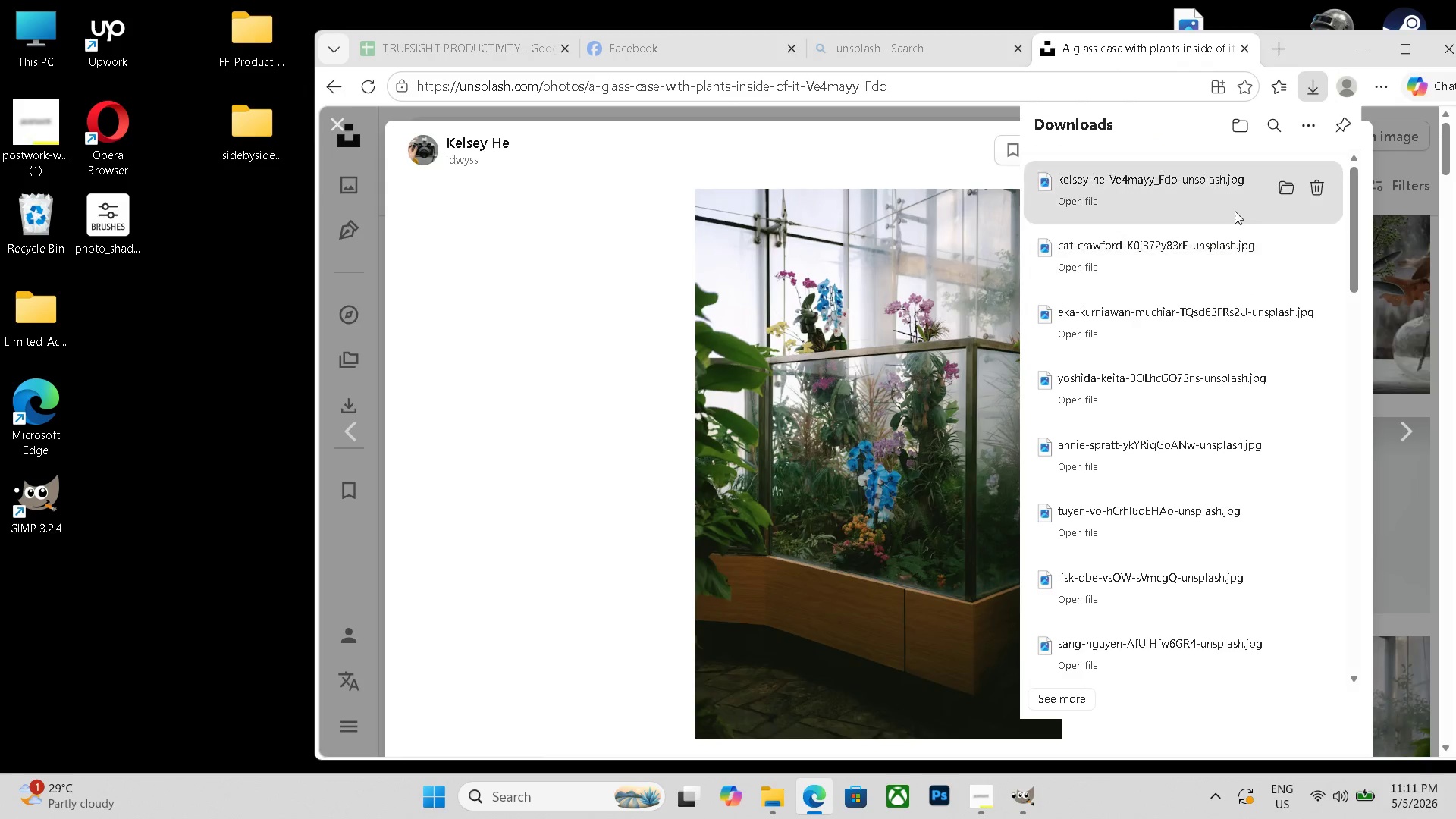 
left_click_drag(start_coordinate=[1229, 207], to_coordinate=[33, 568])
 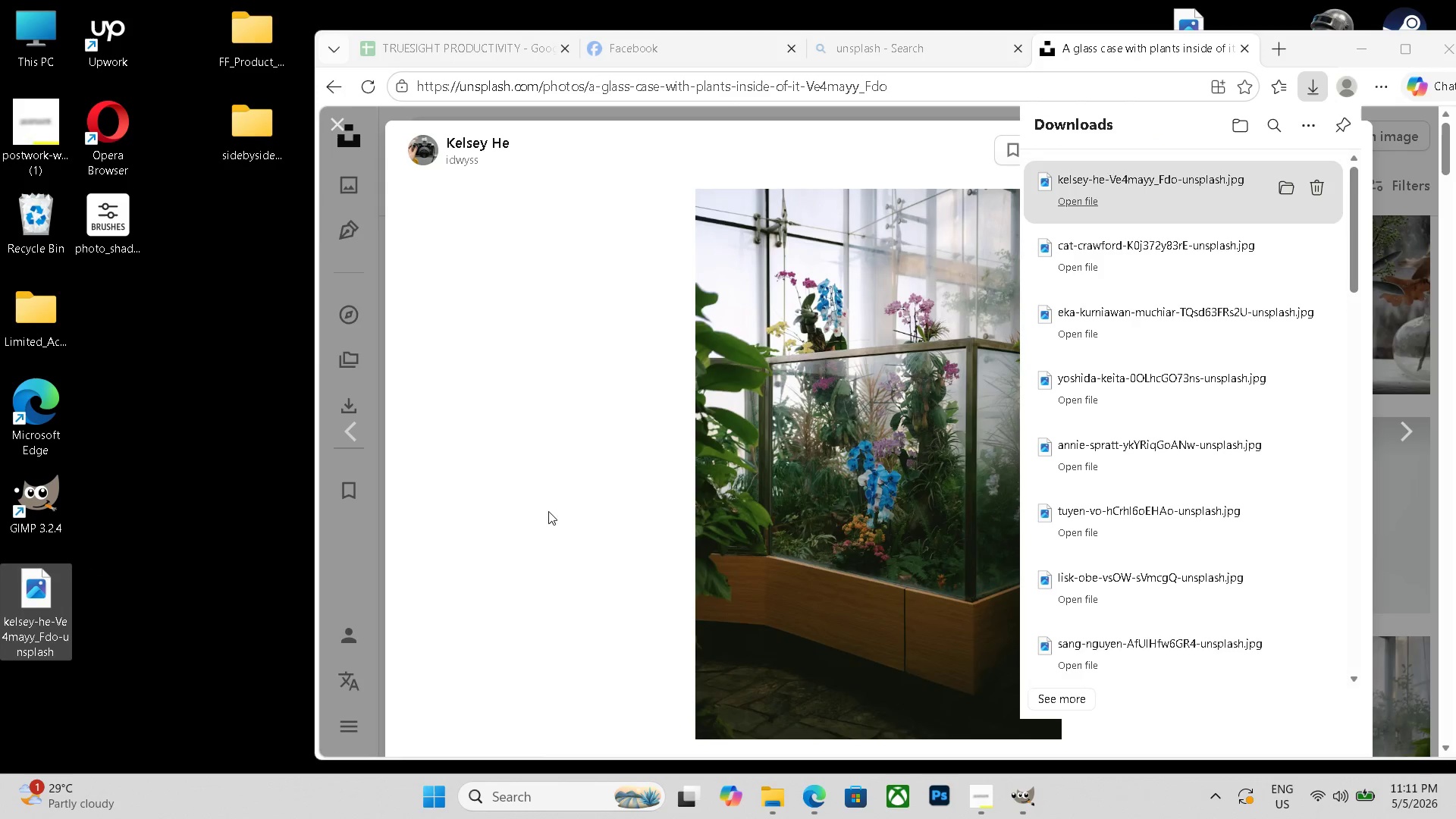 
scroll: coordinate [858, 489], scroll_direction: down, amount: 1.0
 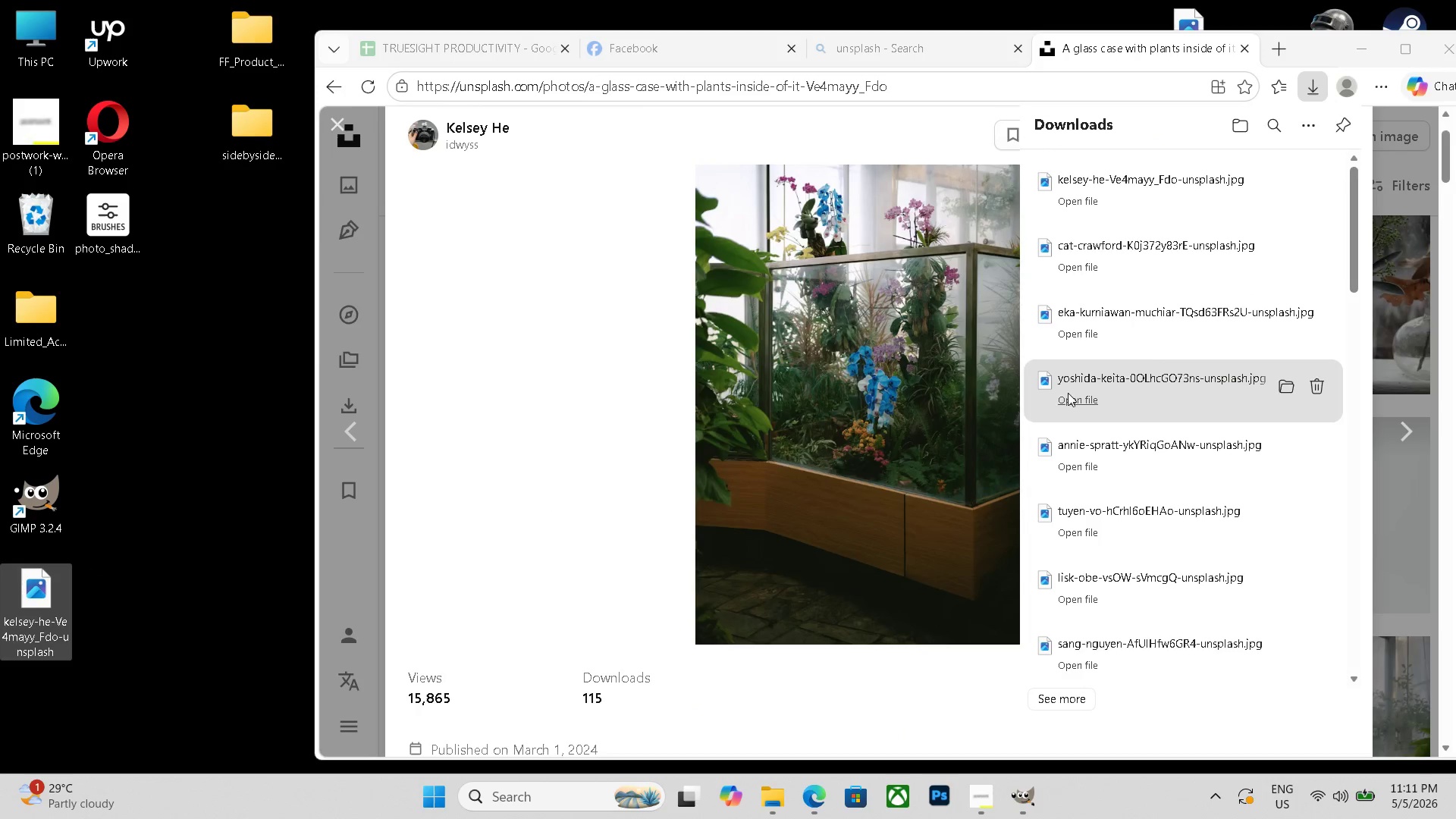 
key(ArrowRight)
 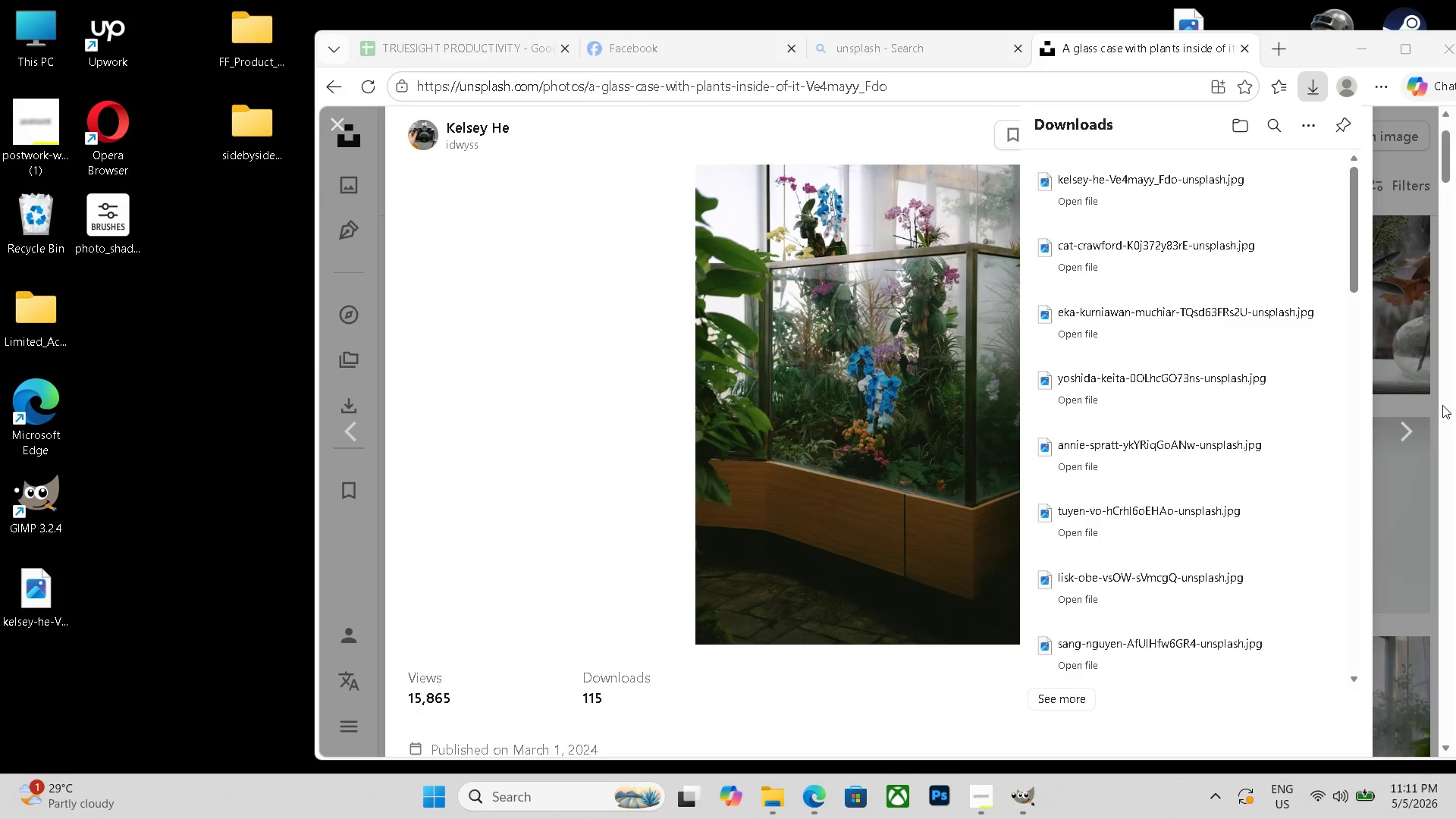 
left_click([1417, 422])
 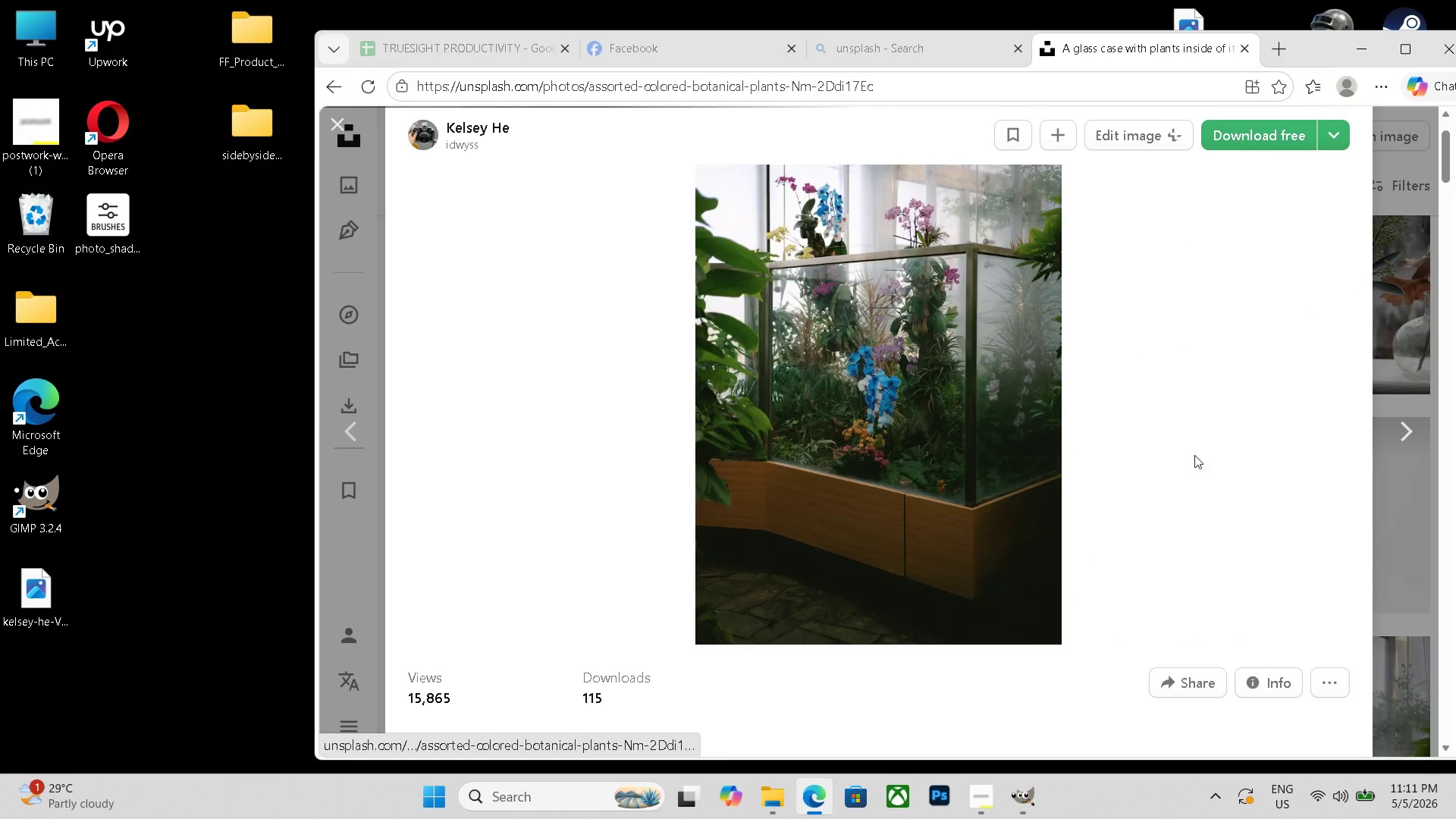 
scroll: coordinate [1151, 469], scroll_direction: up, amount: 1.0
 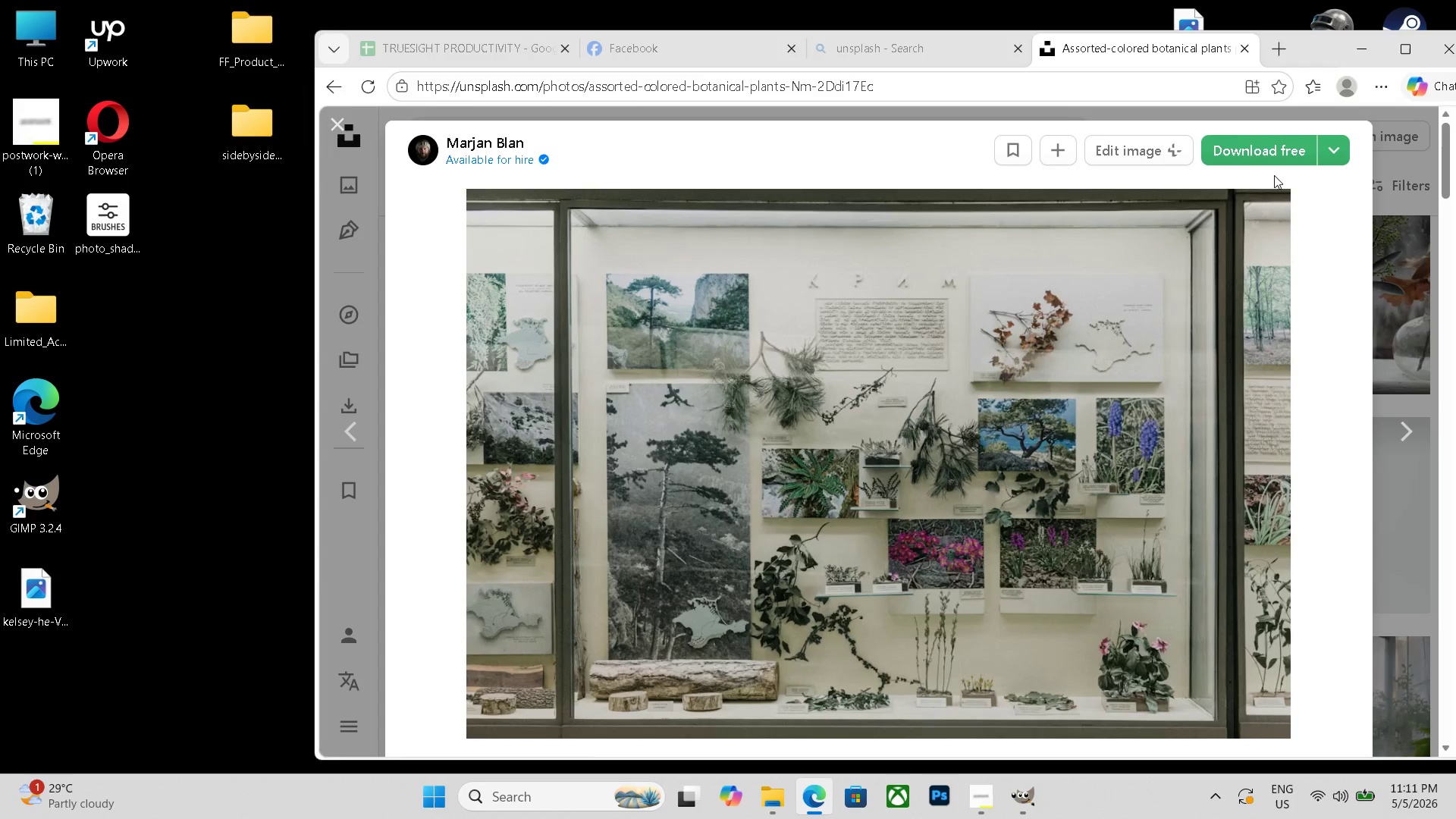 
left_click([1243, 140])
 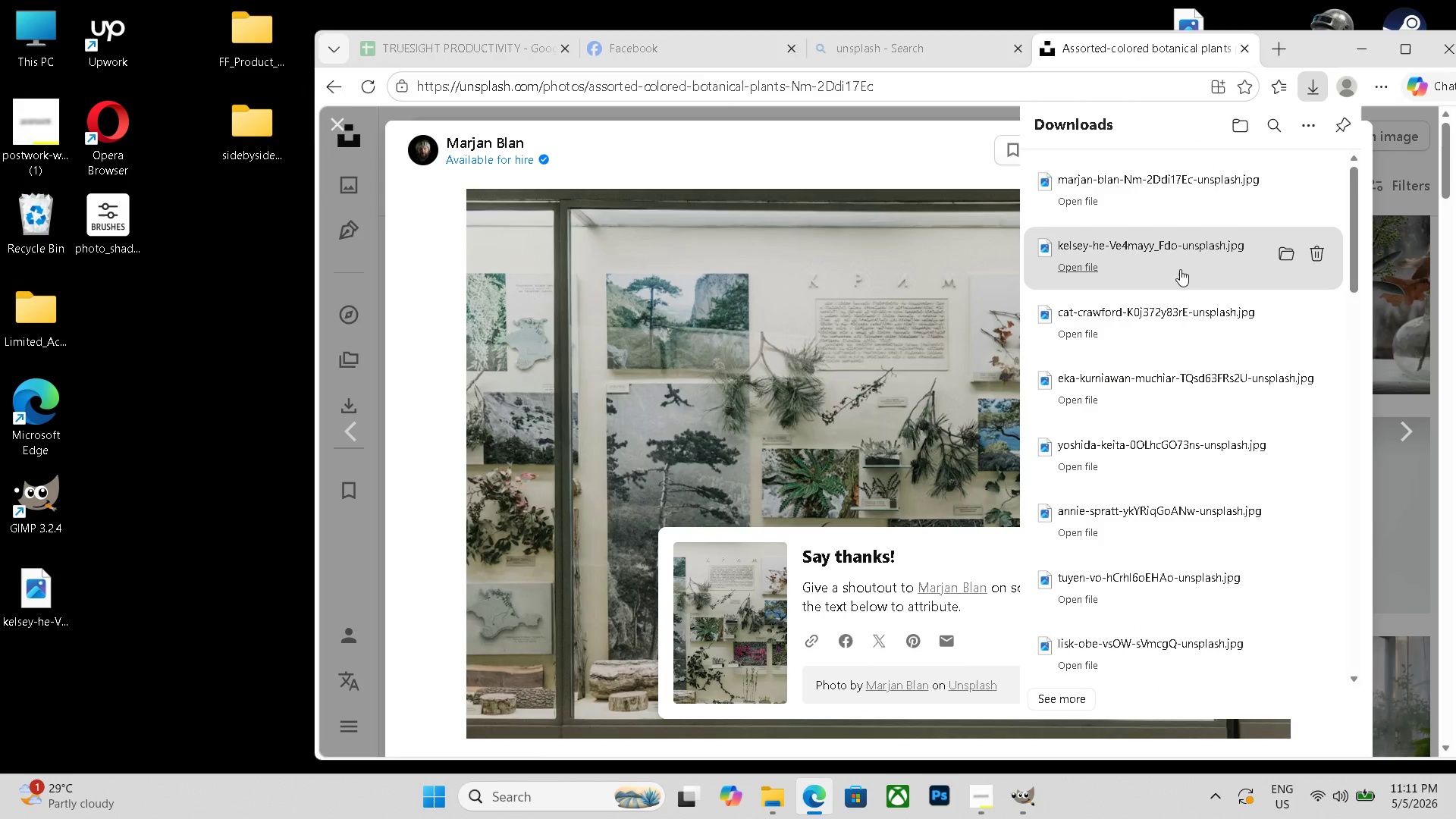 
left_click_drag(start_coordinate=[1183, 187], to_coordinate=[37, 665])
 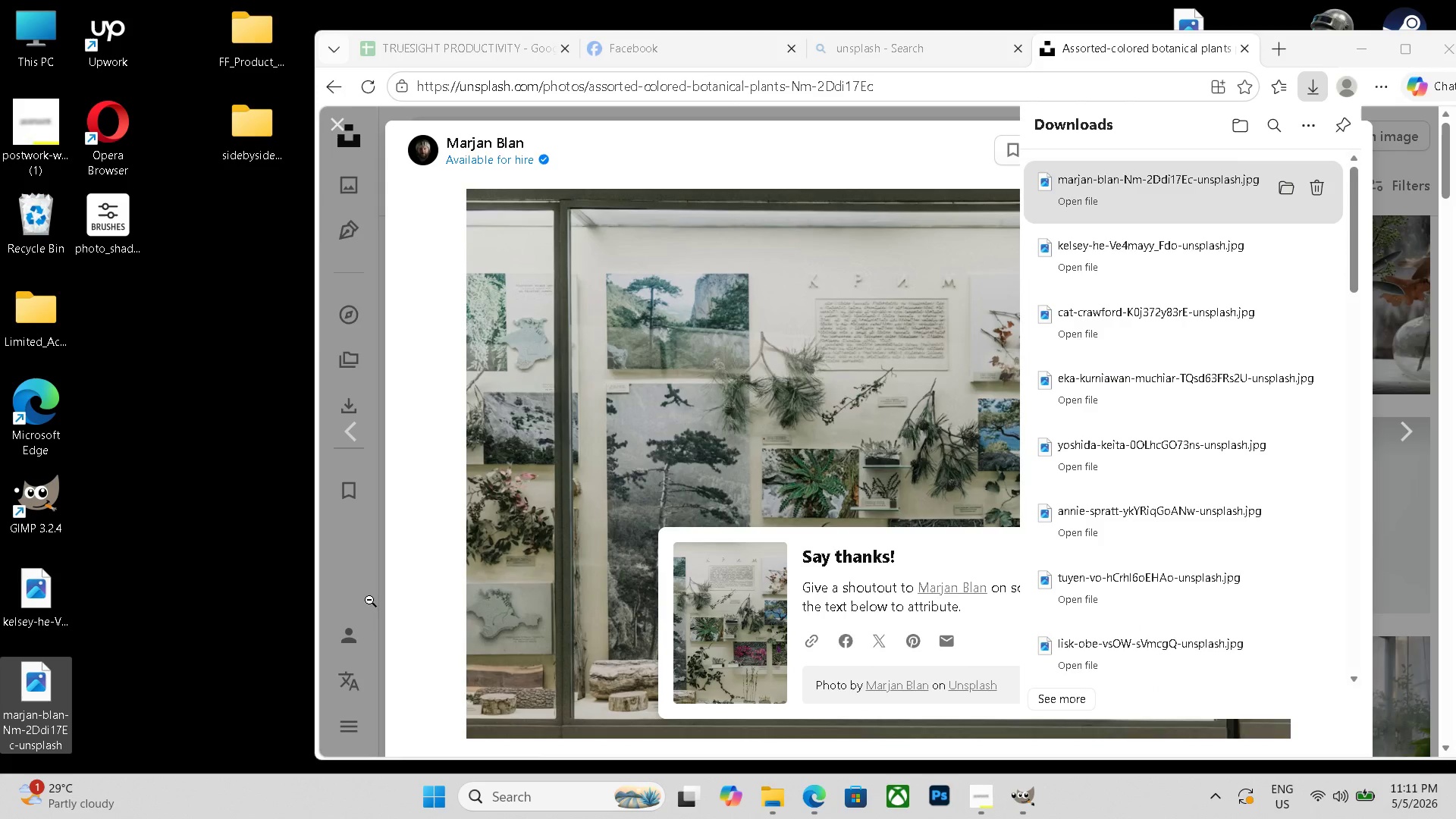 
key(ArrowRight)
 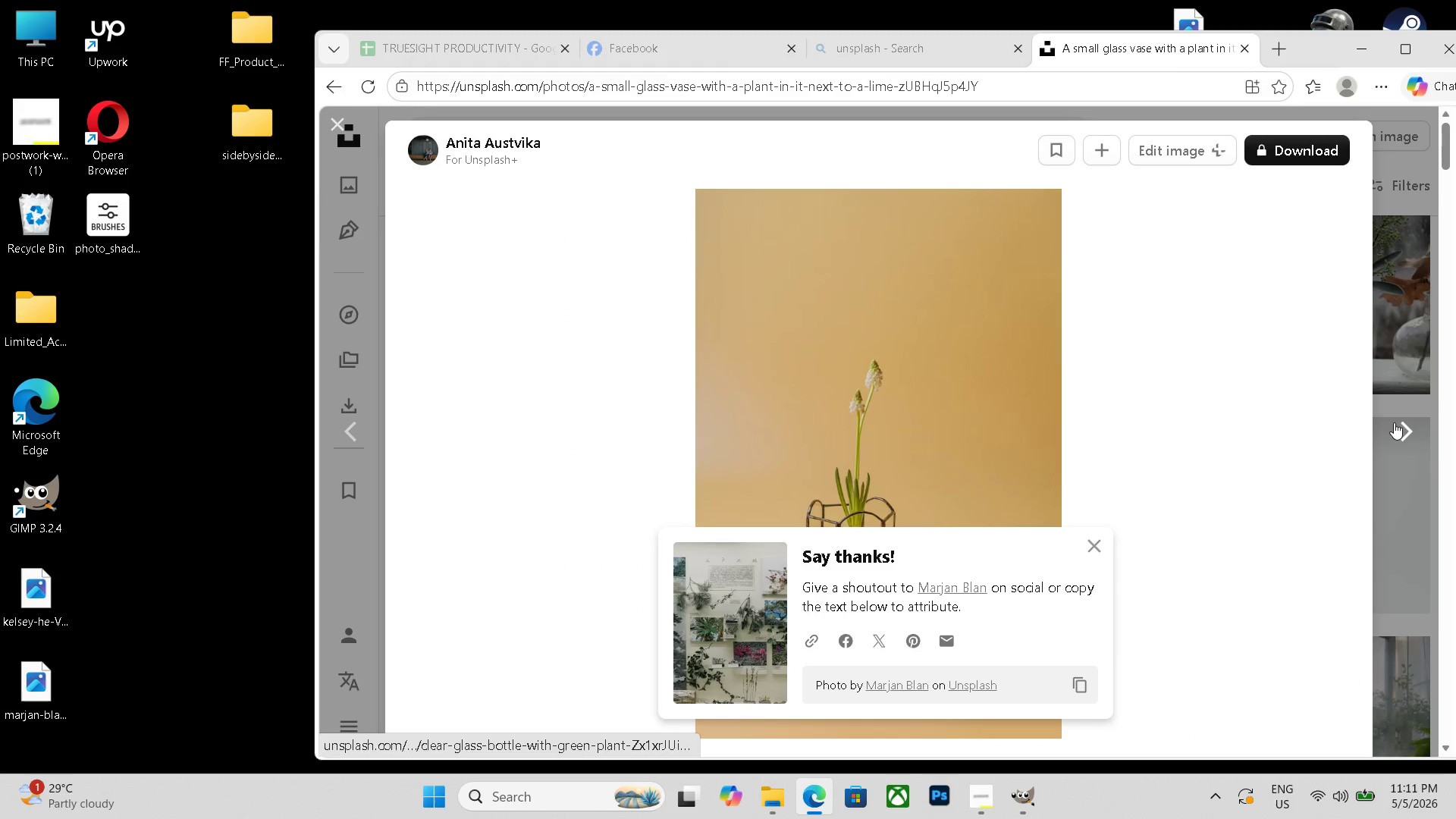 
left_click([1101, 548])
 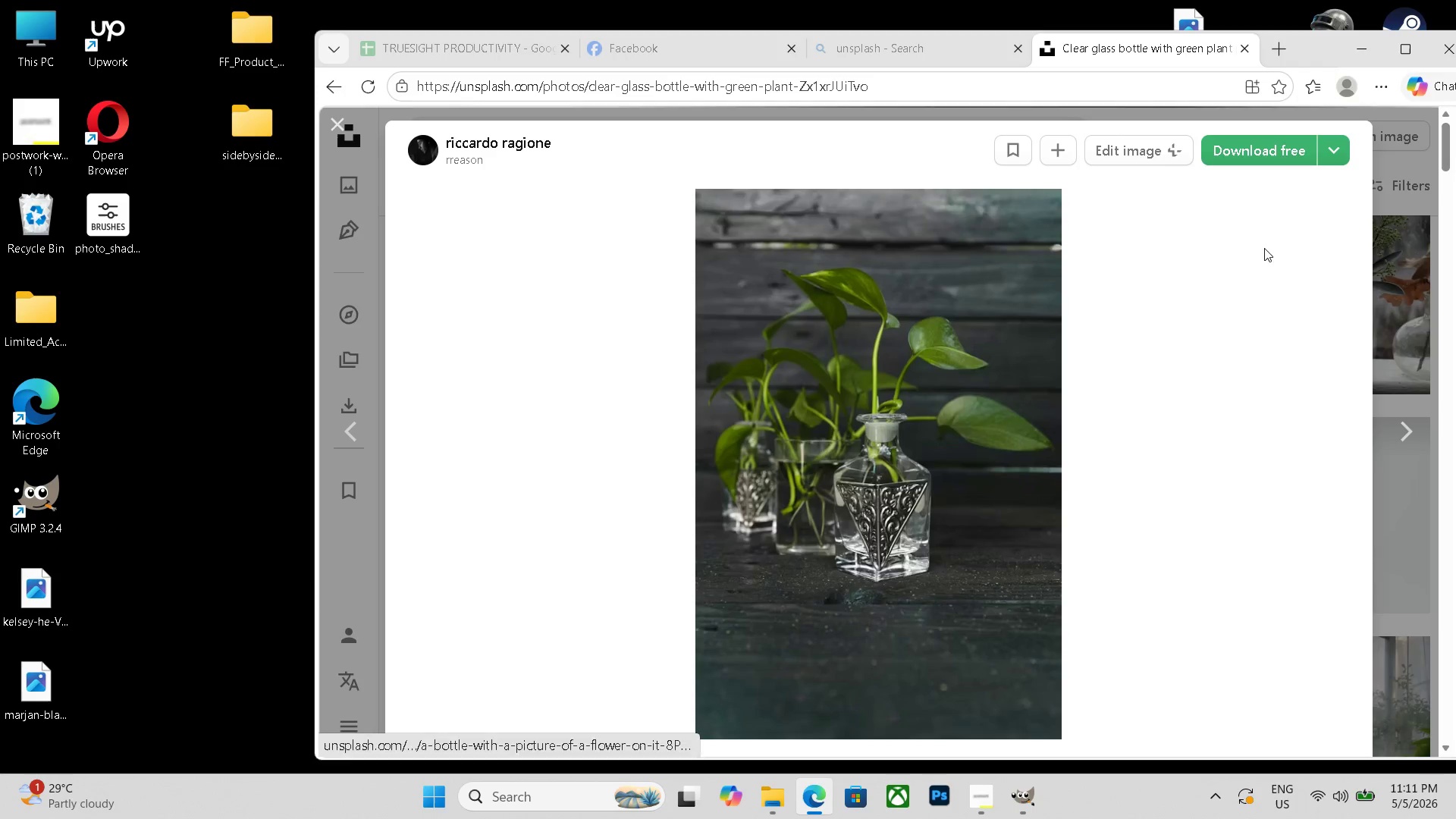 
left_click([1249, 149])
 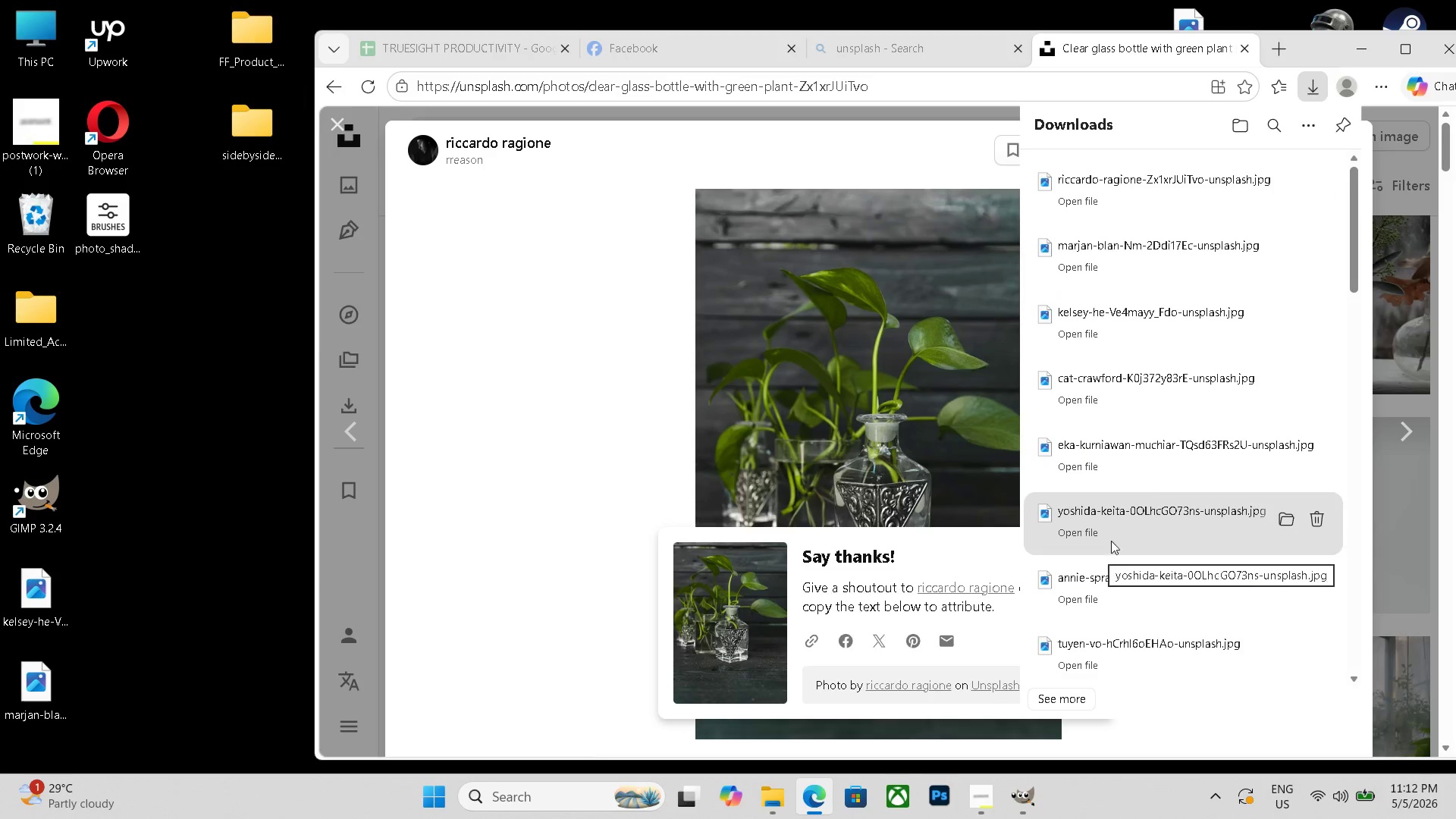 
left_click_drag(start_coordinate=[1115, 180], to_coordinate=[105, 488])
 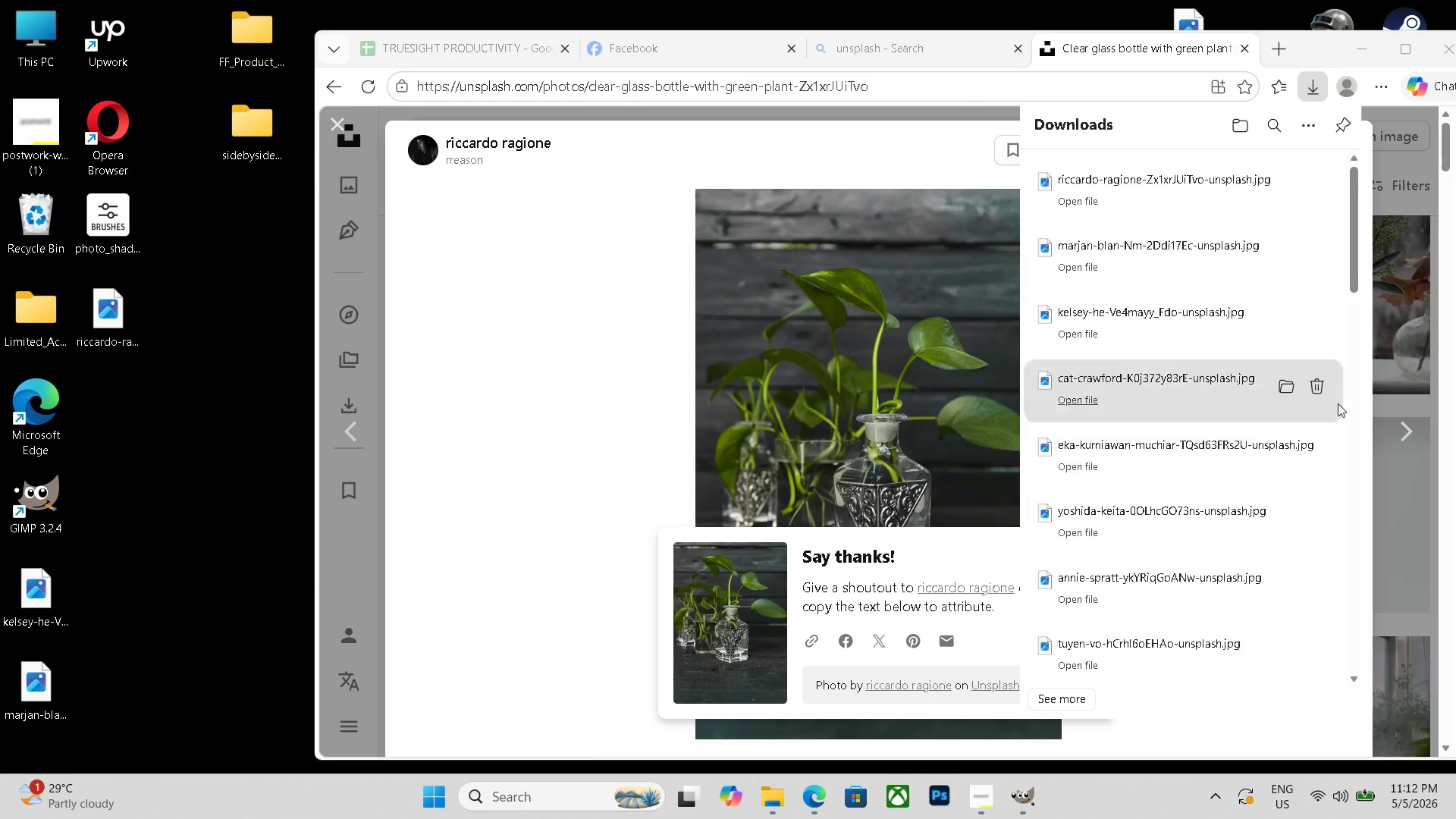 
left_click([1400, 419])
 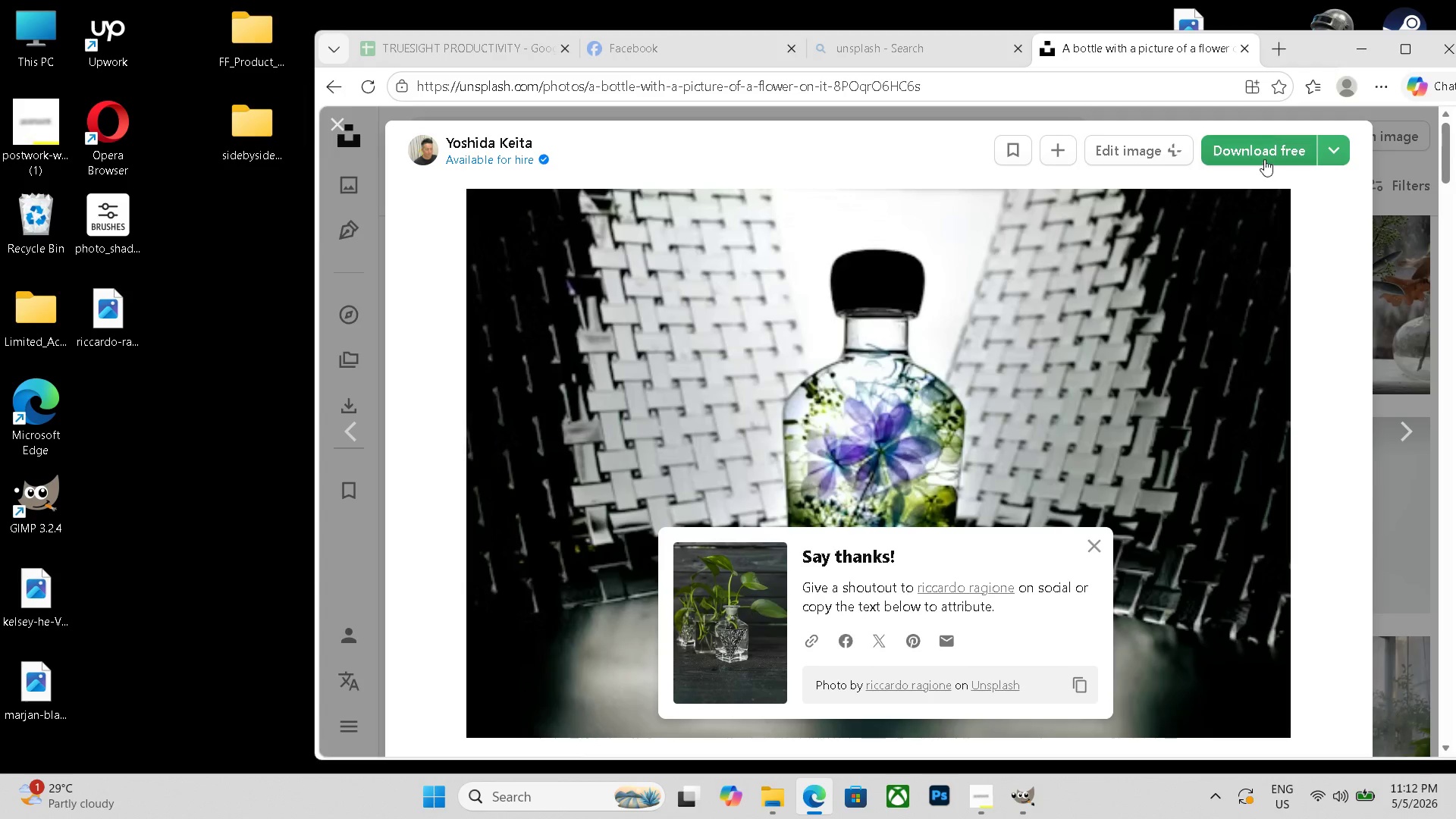 
left_click([1416, 425])
 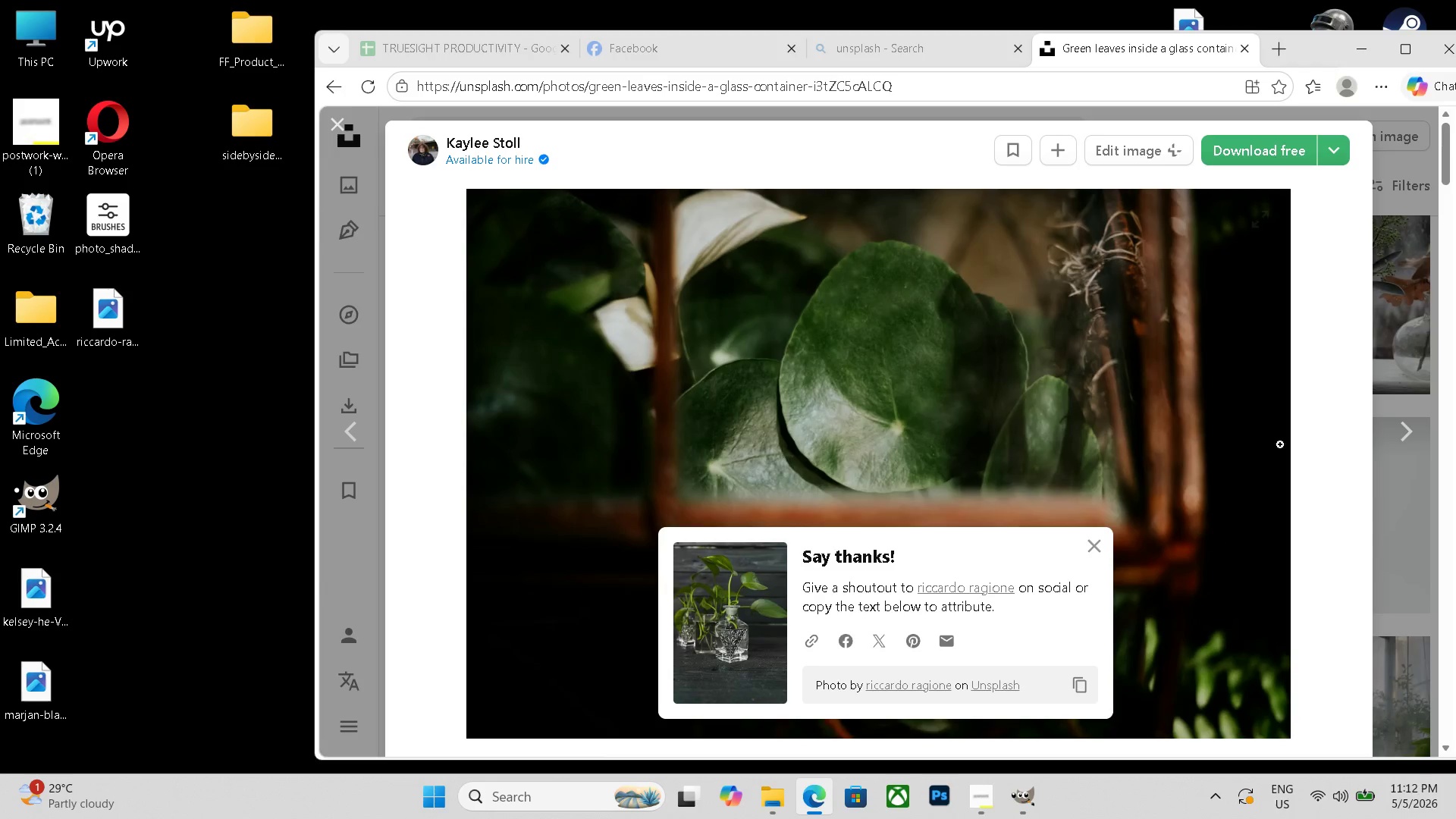 
left_click([1083, 547])
 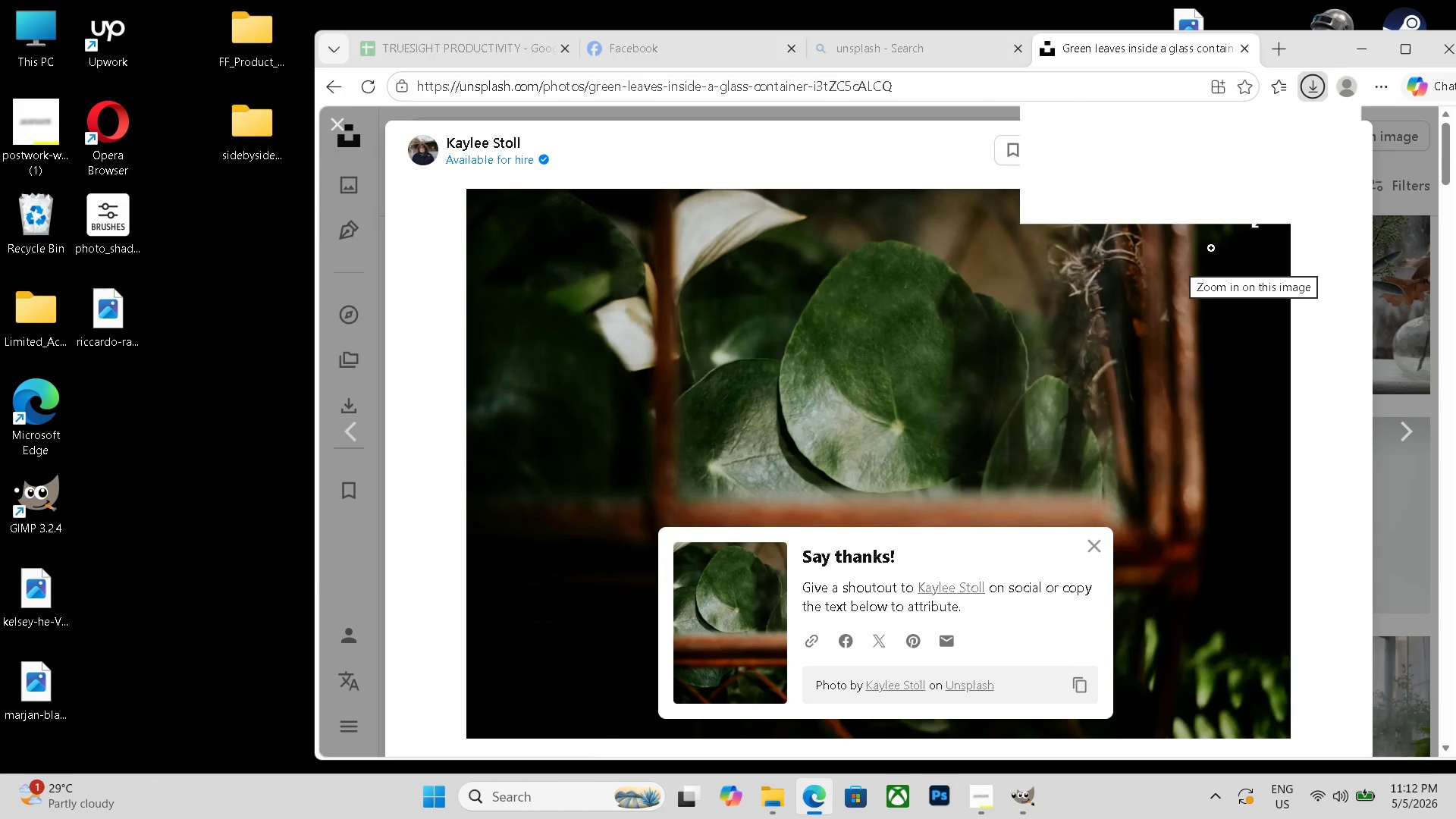 
wait(5.94)
 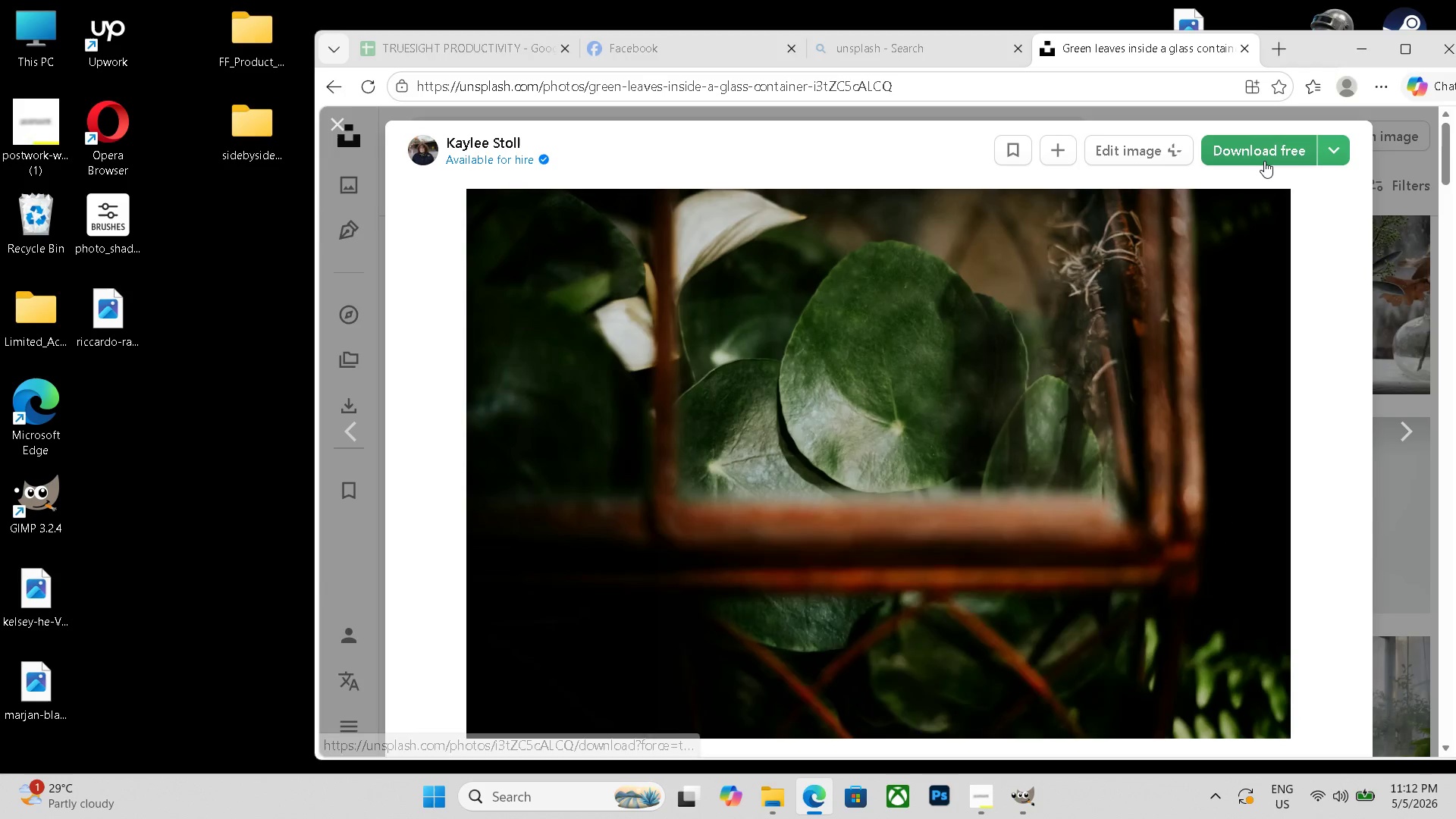 
left_click_drag(start_coordinate=[1189, 199], to_coordinate=[119, 392])
 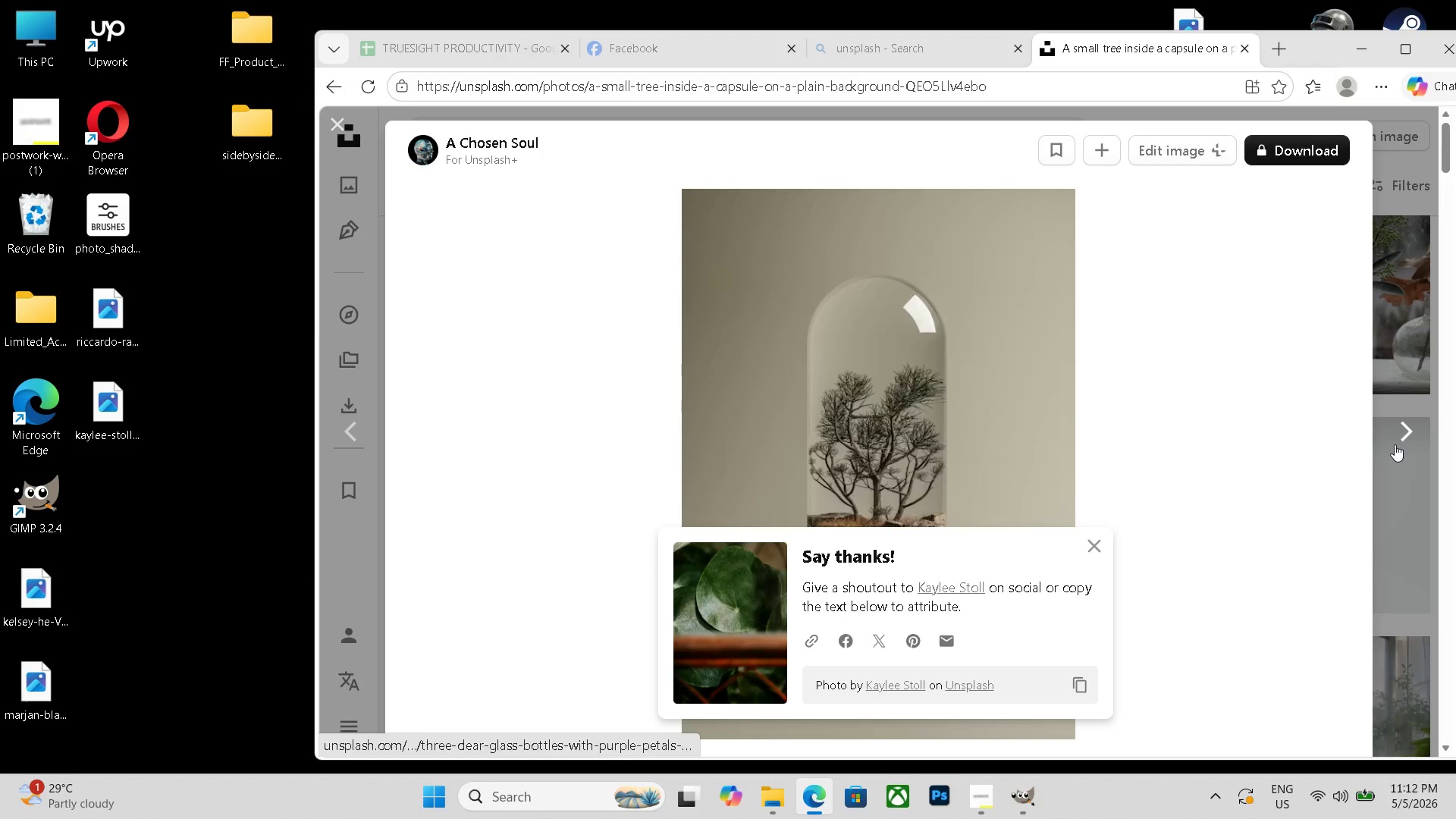 
left_click([1447, 411])
 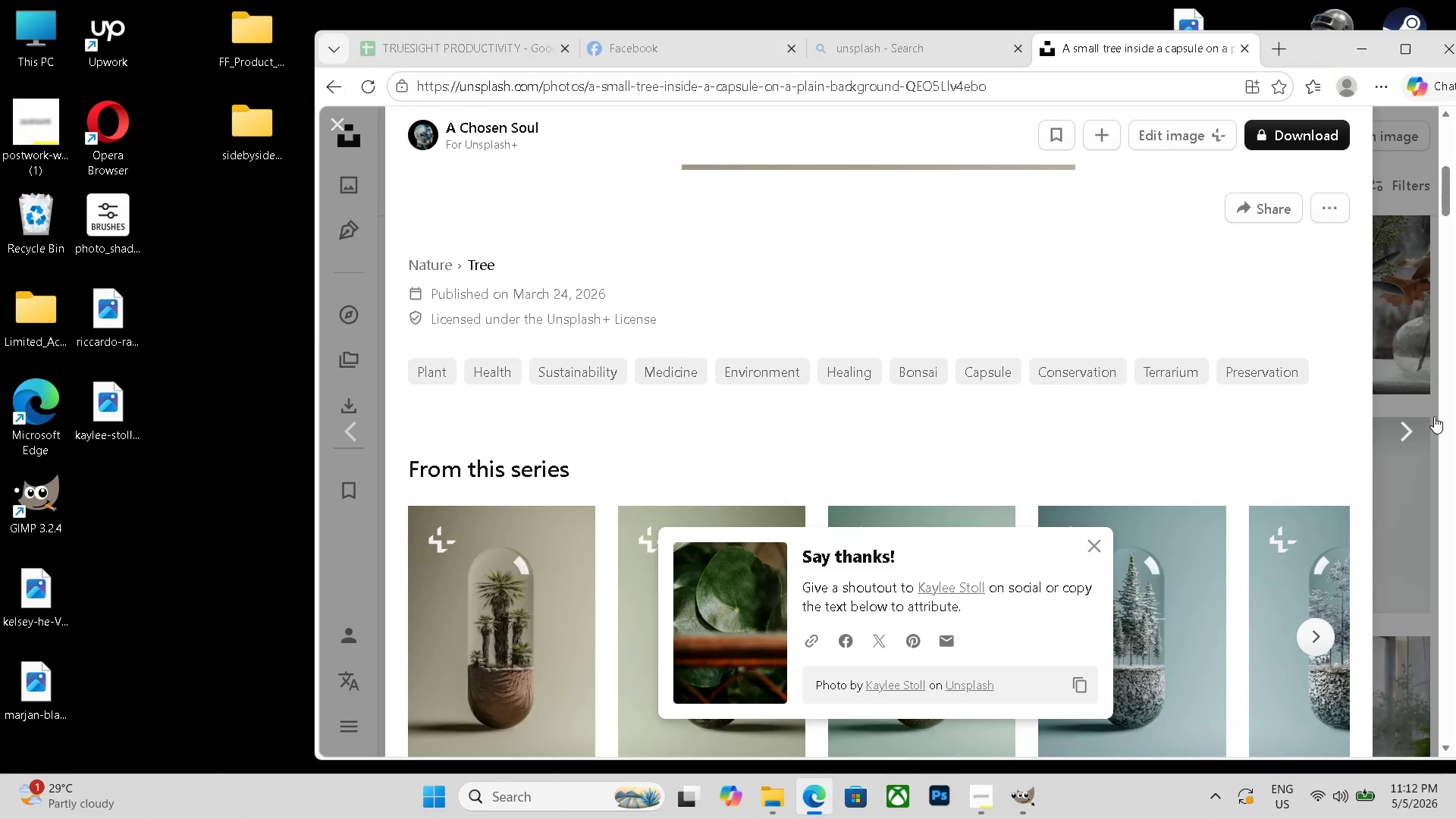 
left_click([1410, 419])
 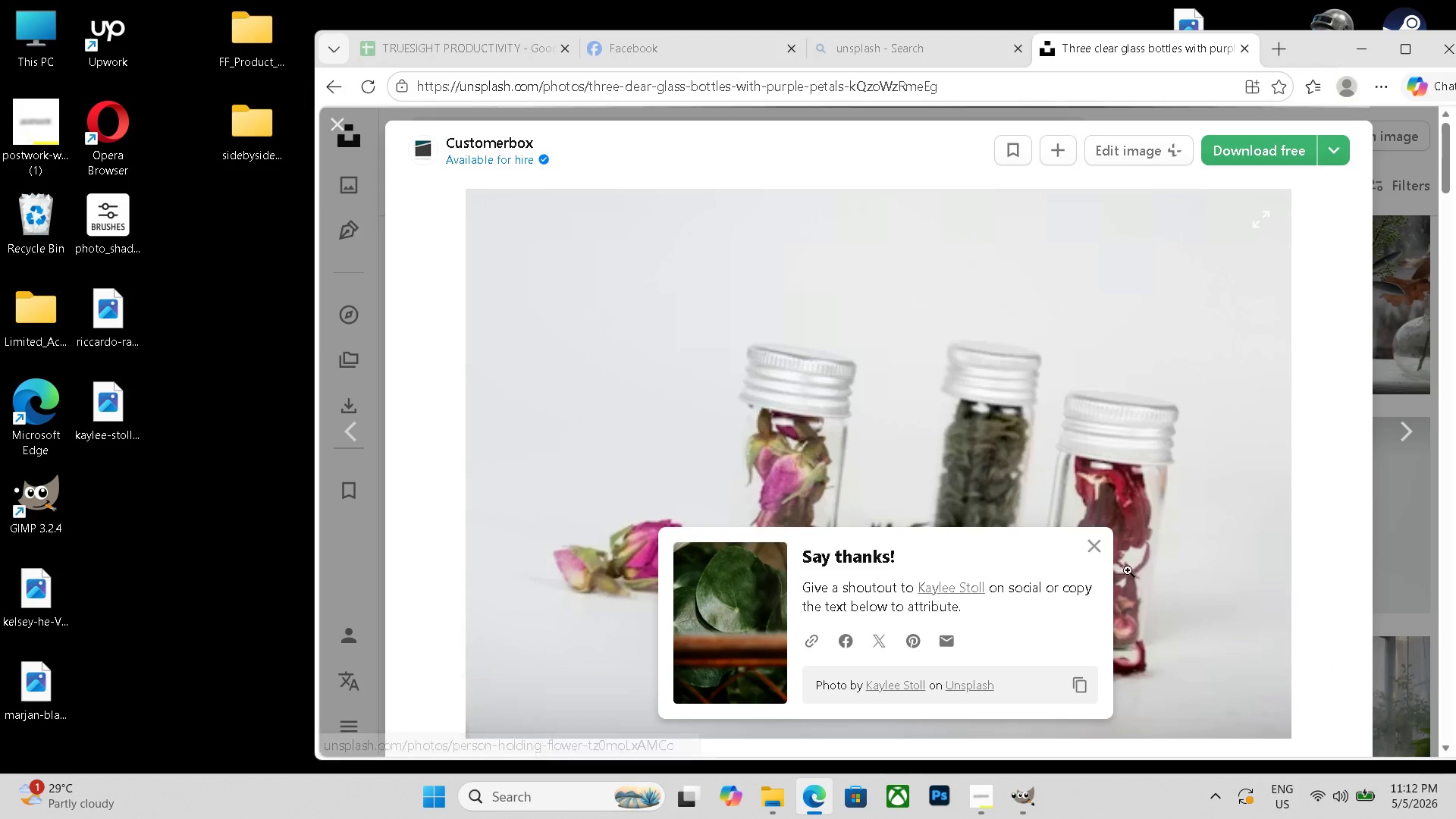 
left_click([1097, 548])
 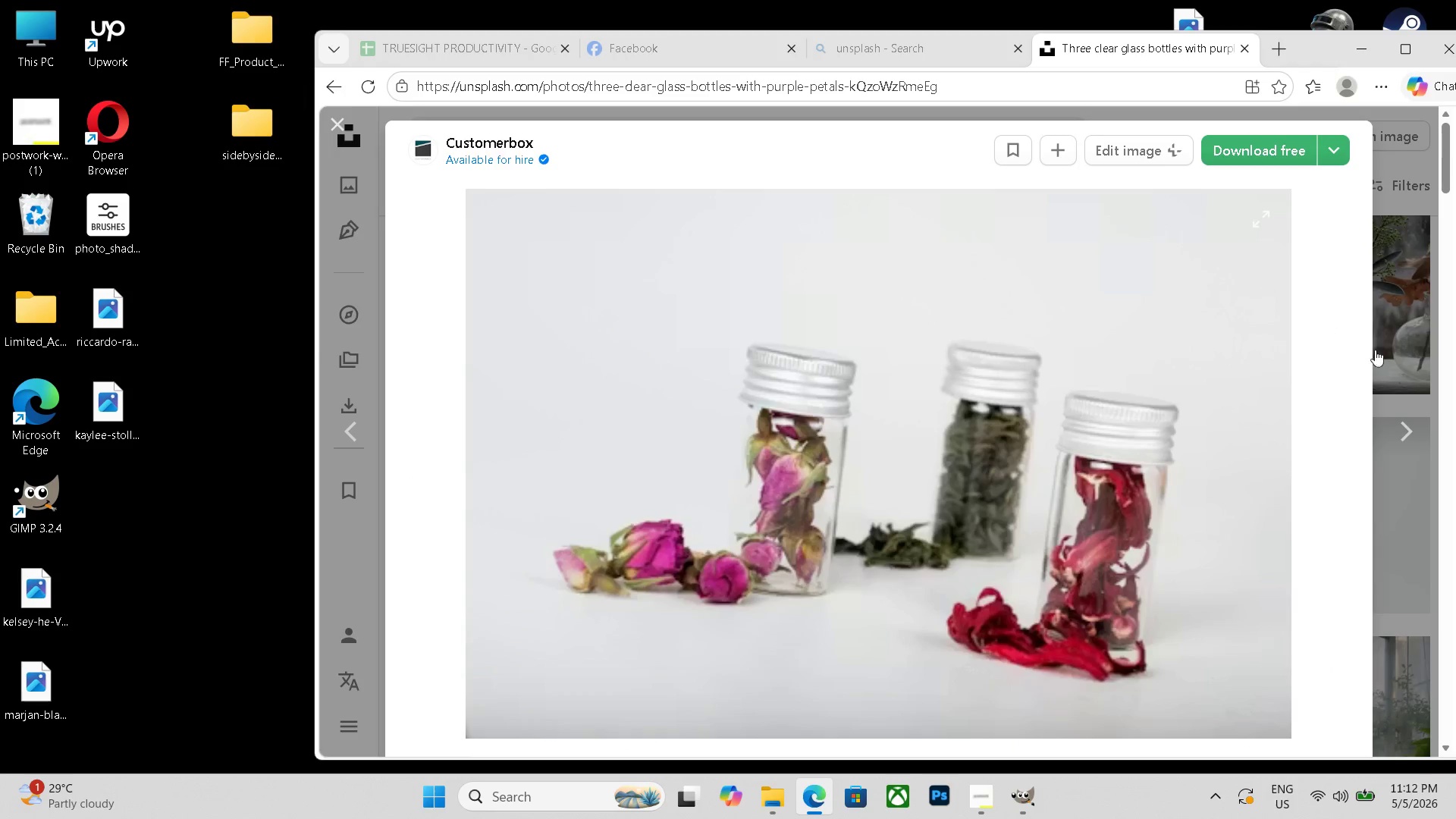 
left_click([1406, 446])
 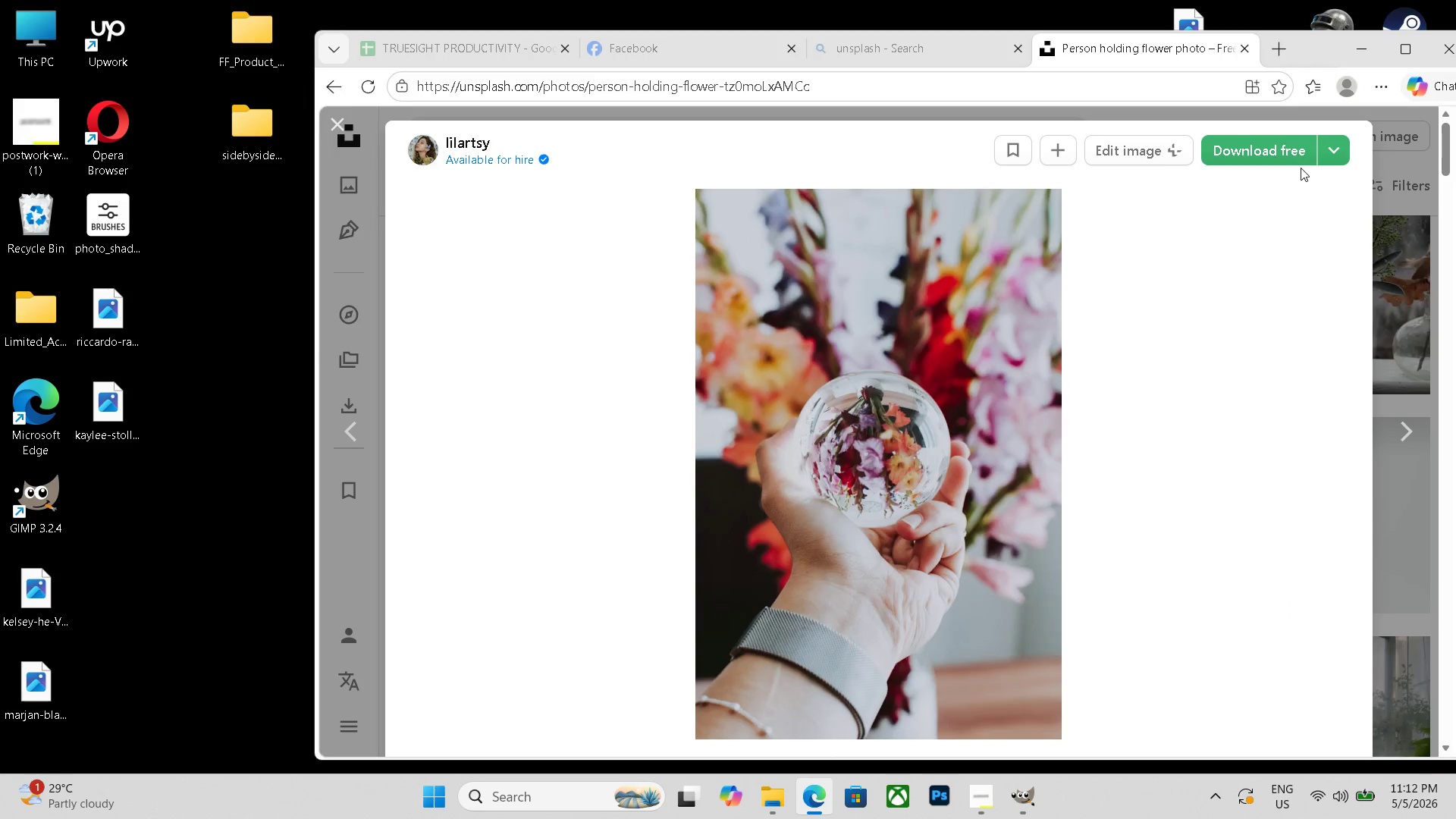 
left_click([1271, 153])
 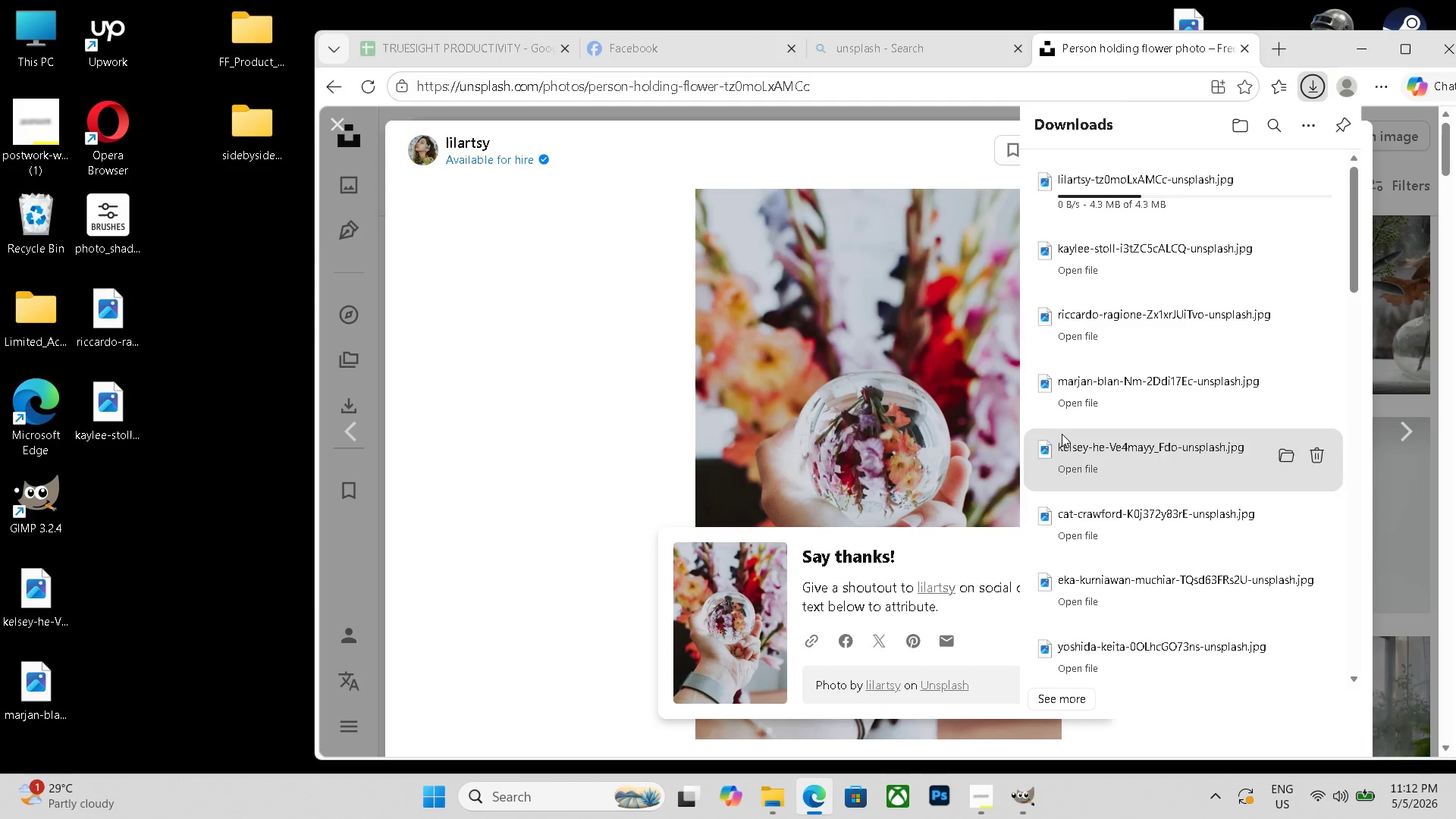 
left_click_drag(start_coordinate=[1146, 180], to_coordinate=[118, 494])
 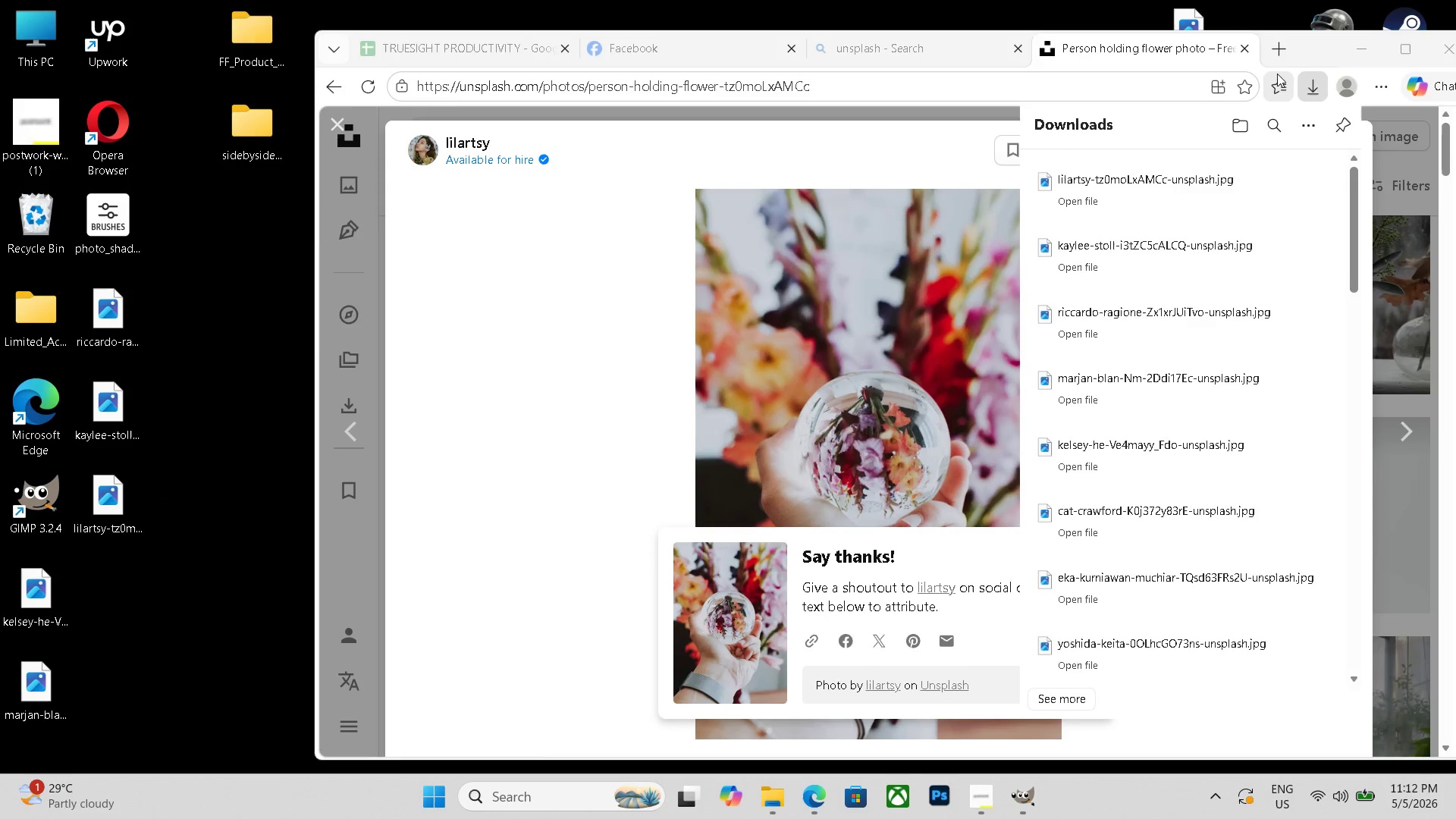 
left_click([1401, 264])
 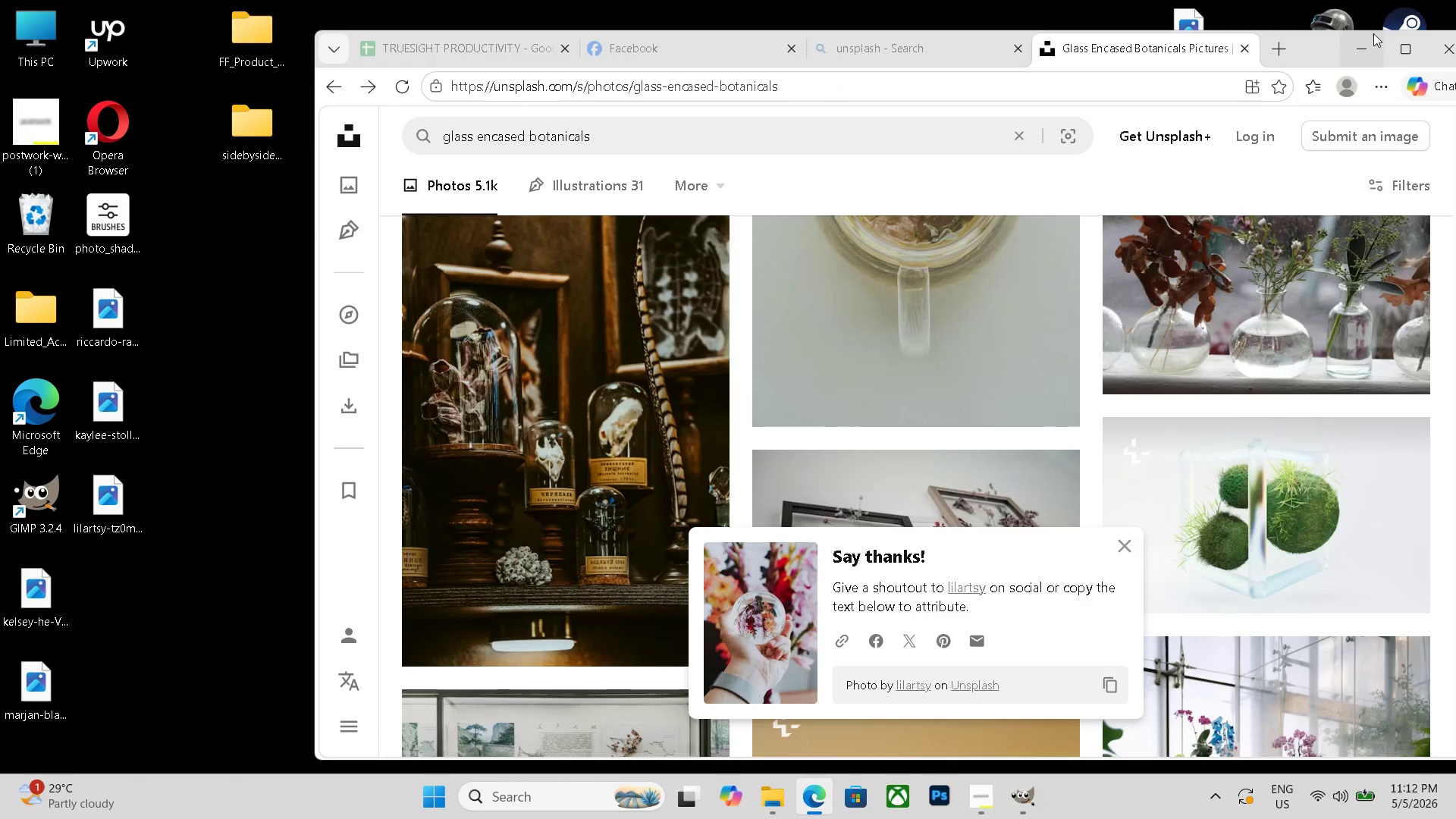 
left_click([1366, 51])
 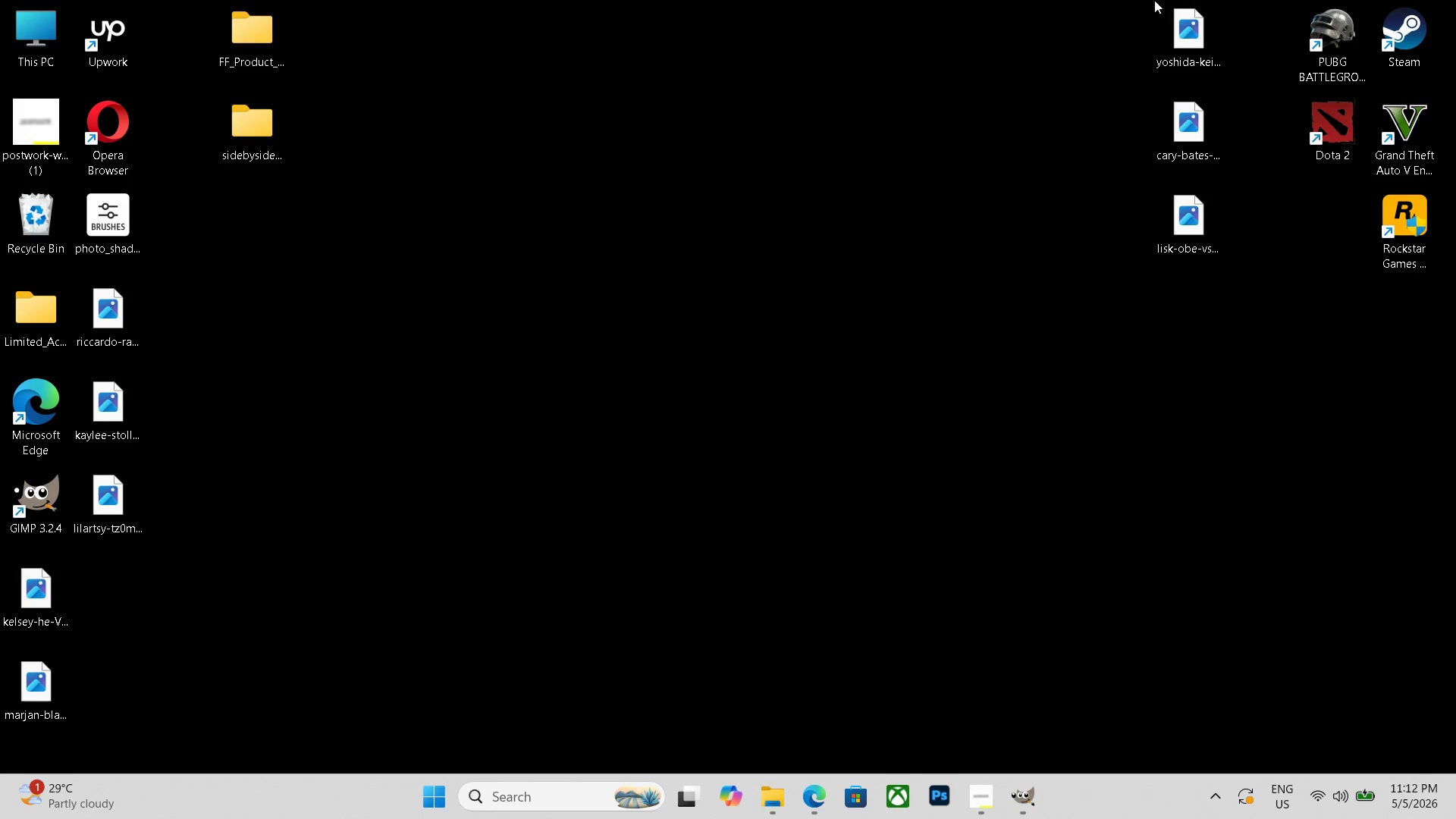 
left_click_drag(start_coordinate=[1146, 2], to_coordinate=[1261, 293])
 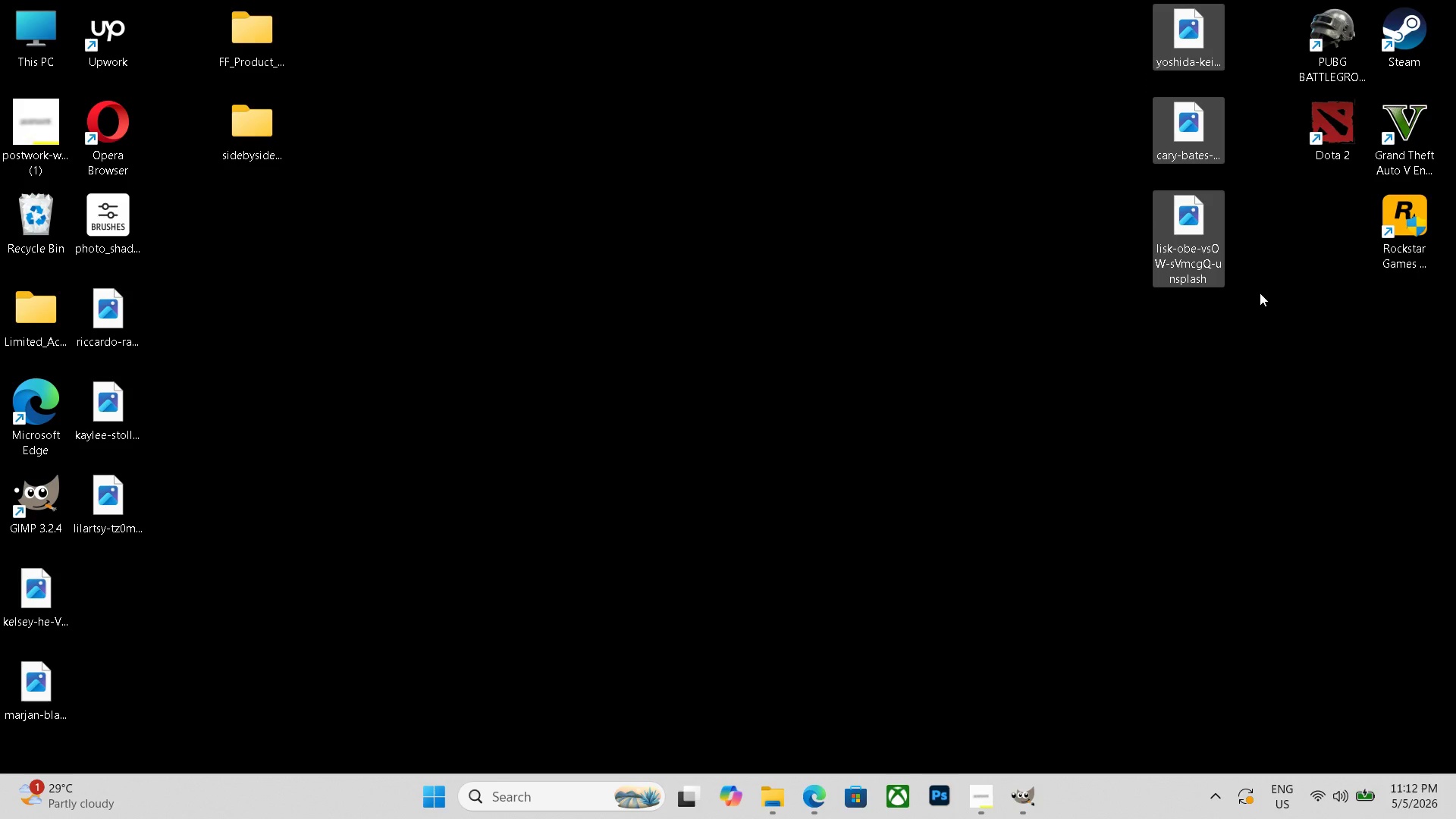 
key(Delete)
 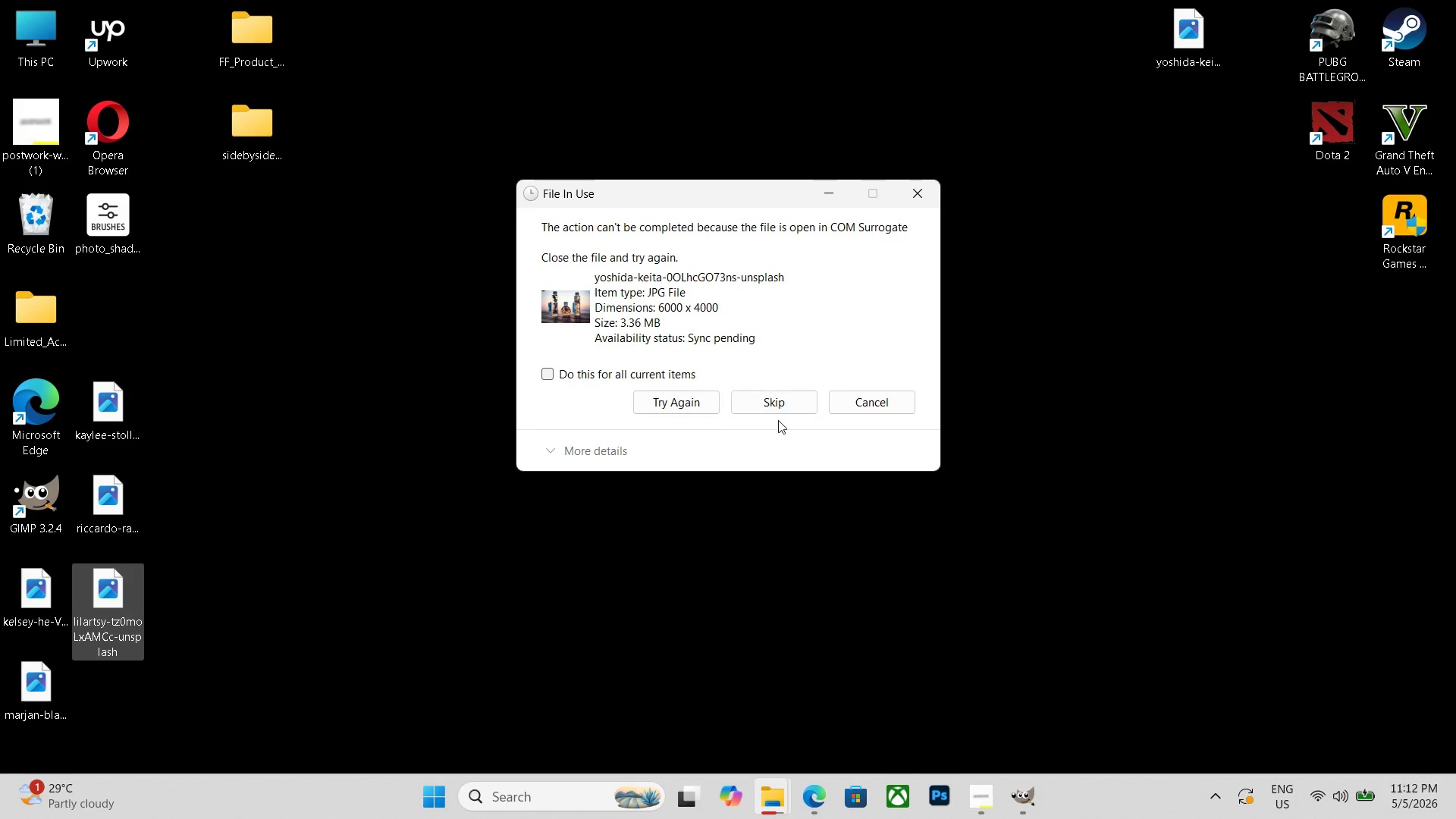 
left_click([786, 409])
 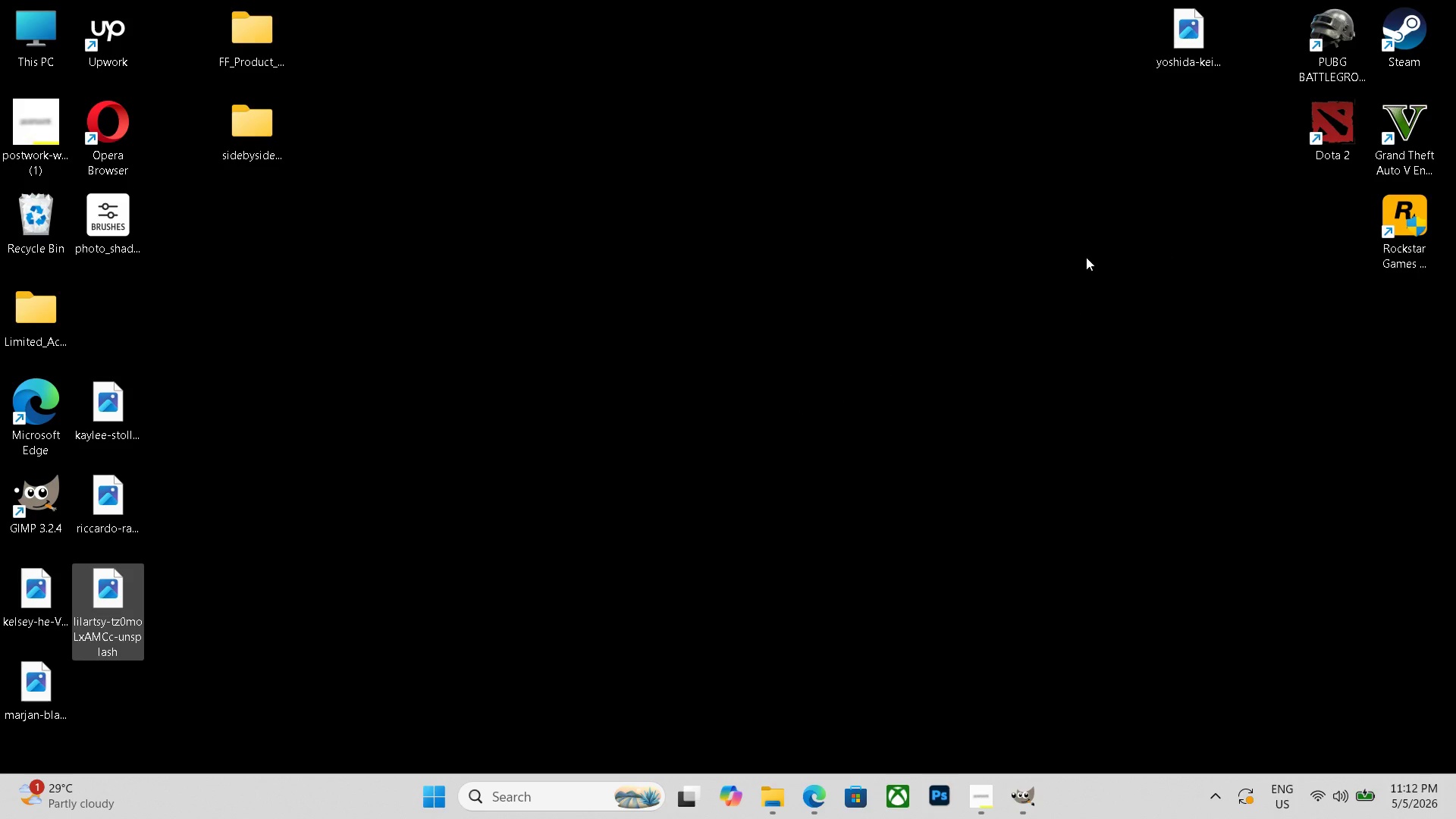 
left_click([1188, 42])
 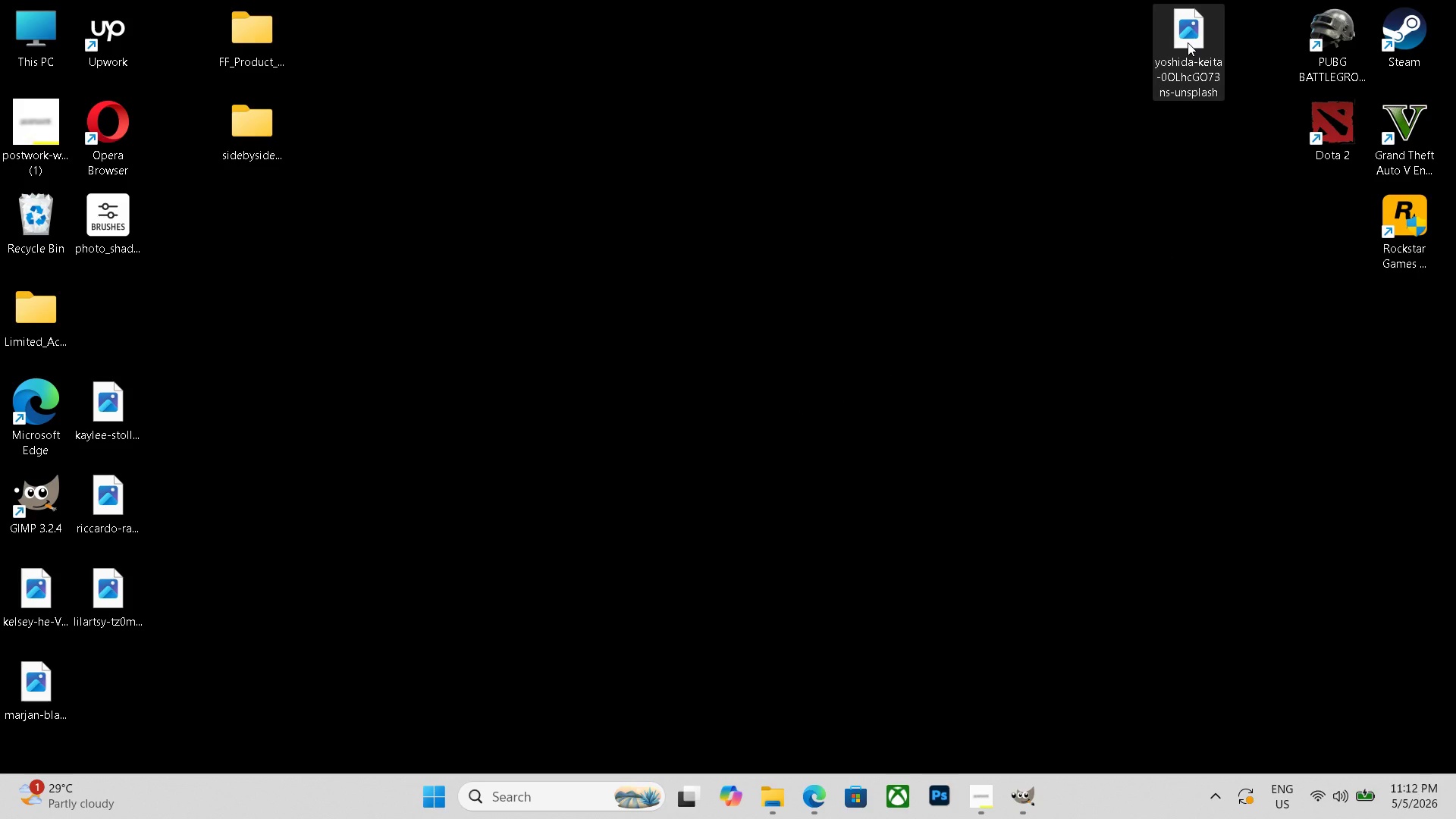 
key(Delete)
 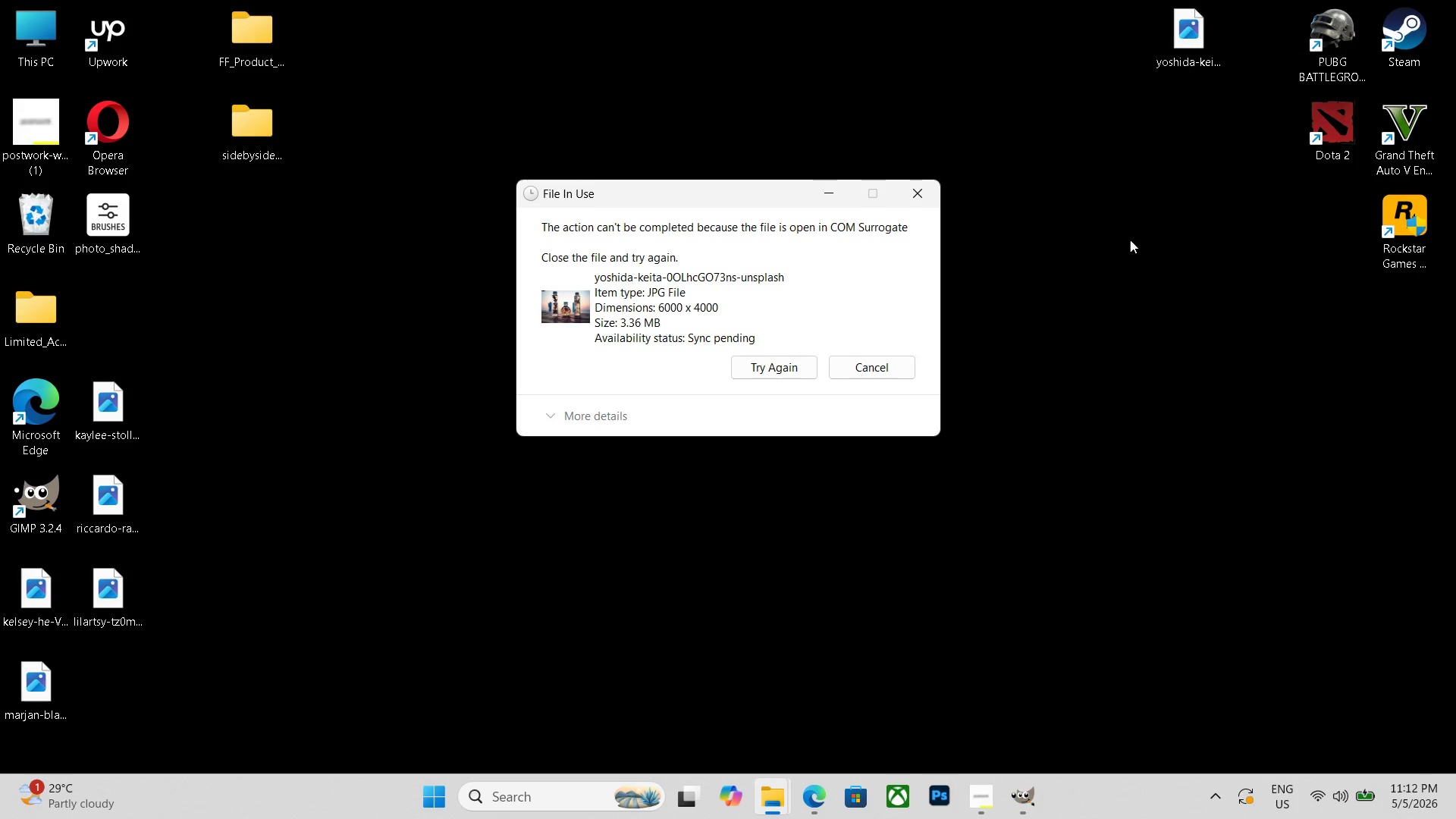 
left_click([1130, 323])
 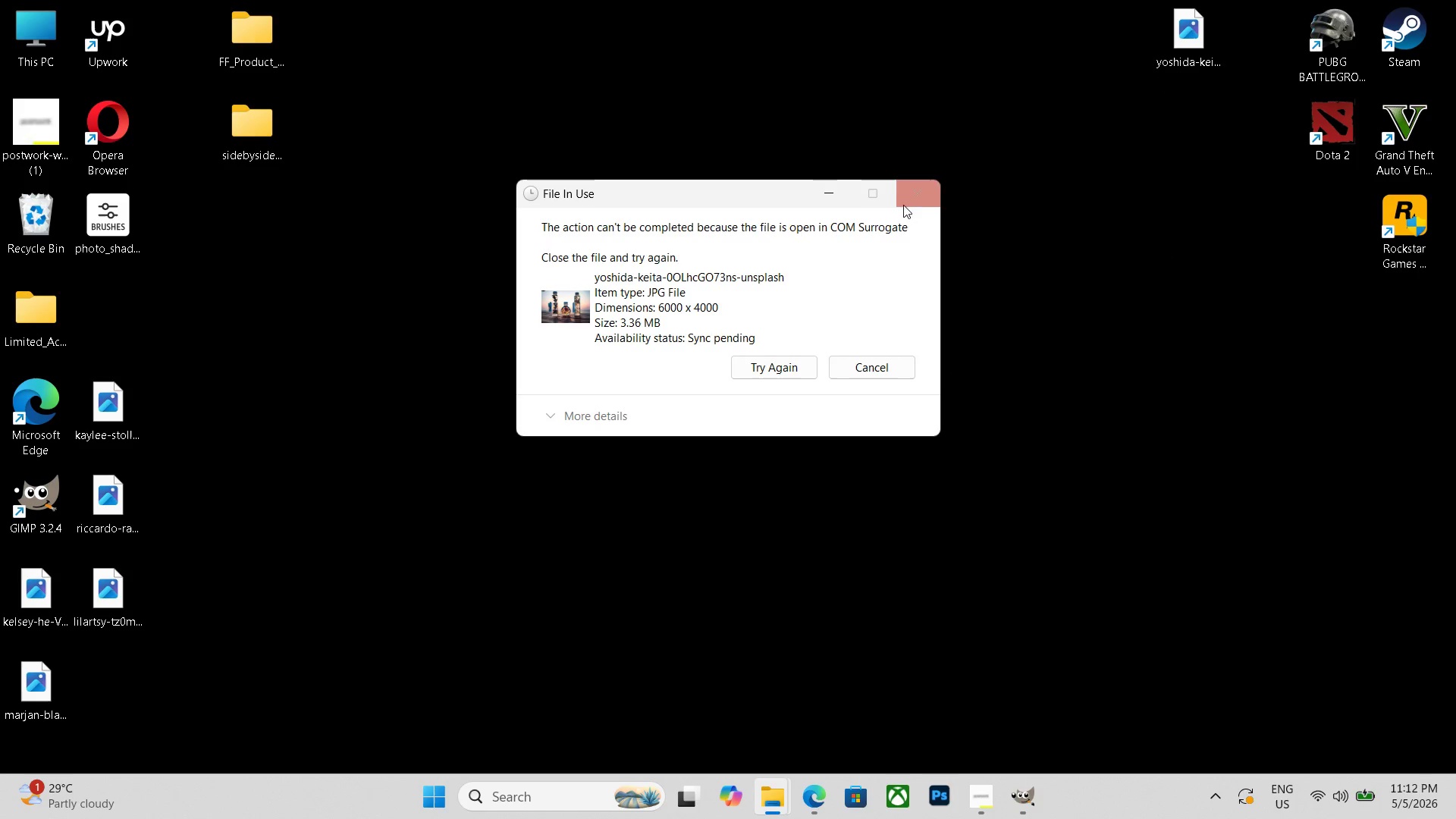 
double_click([920, 188])
 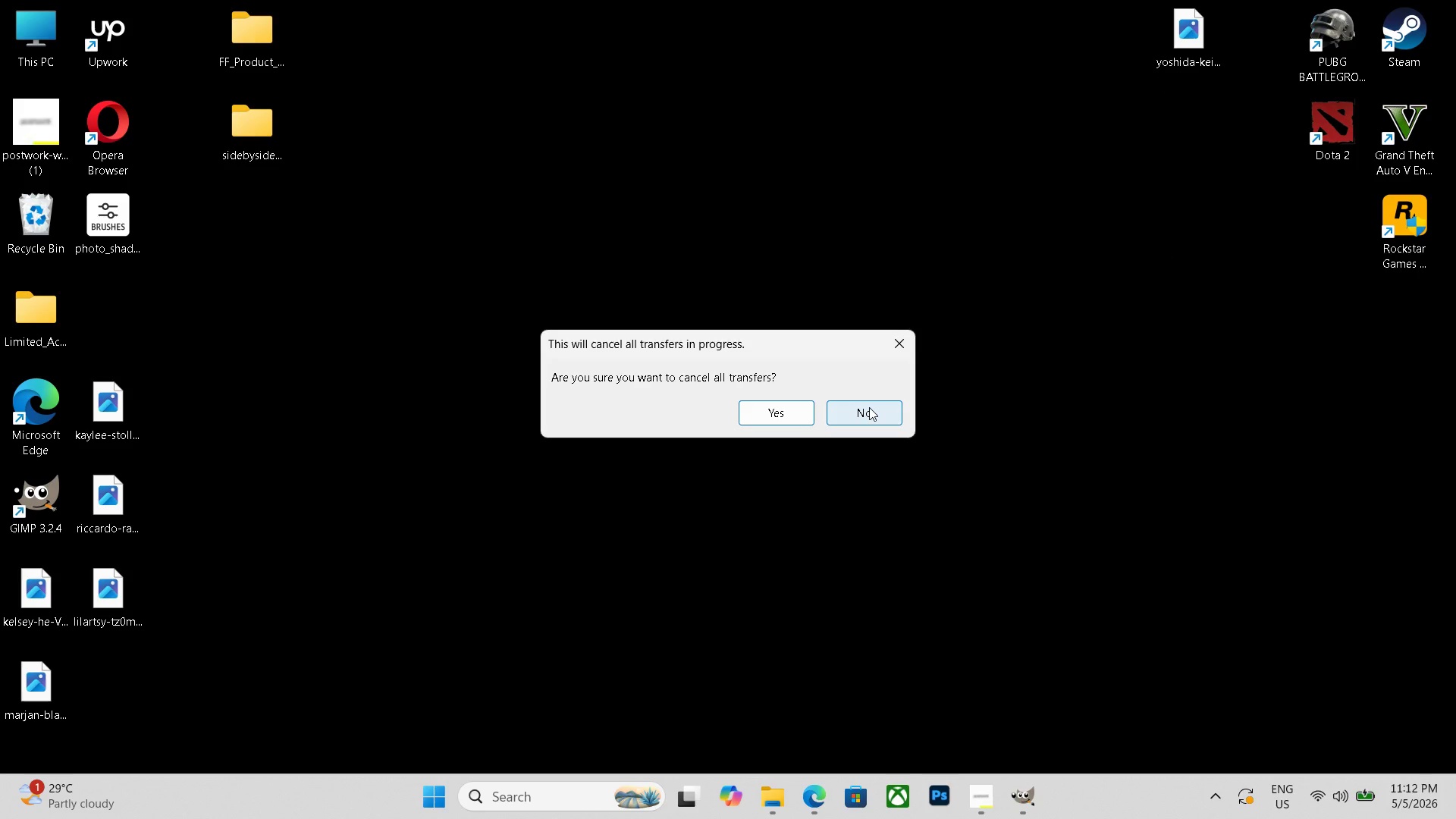 
left_click([869, 407])
 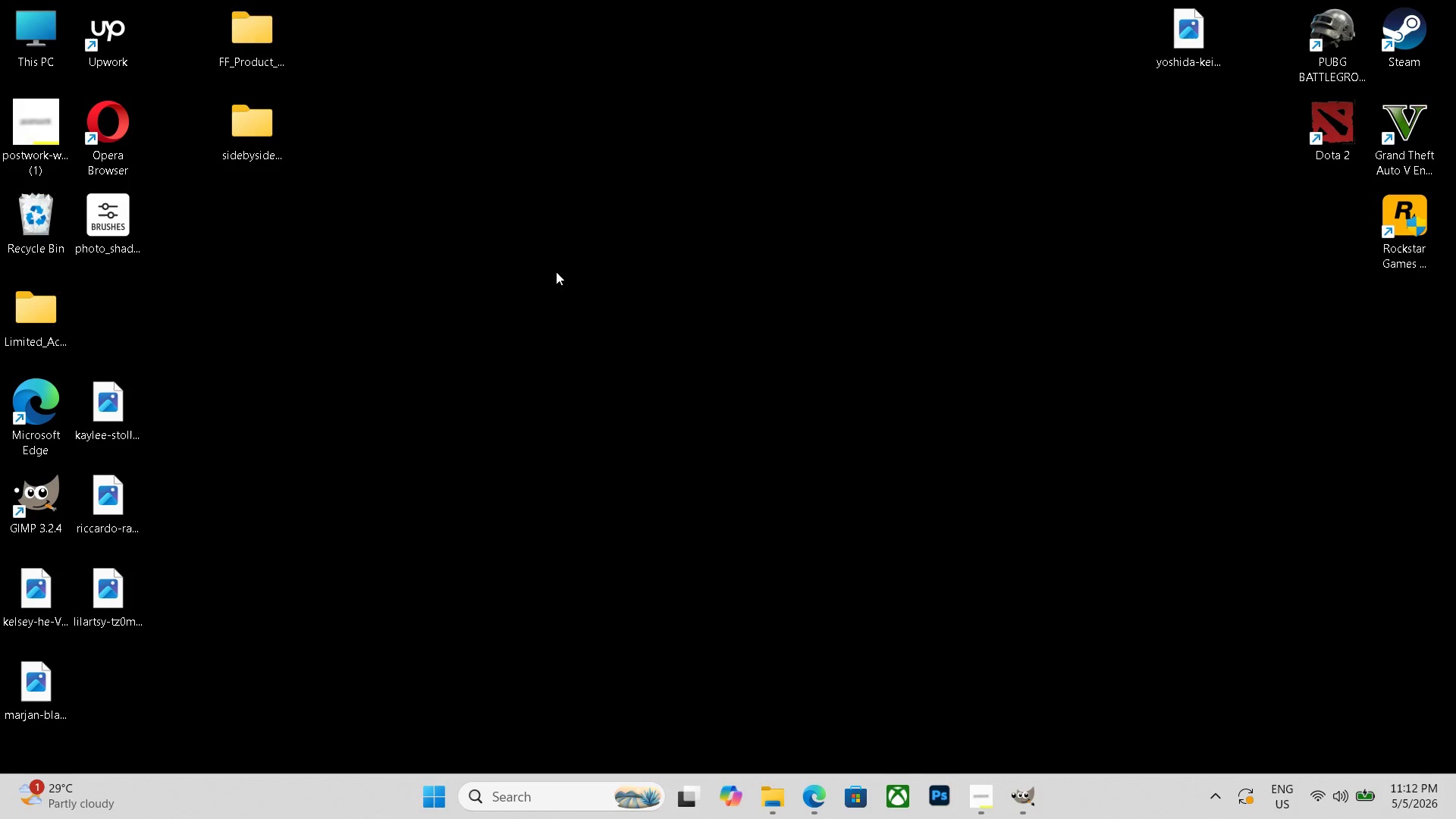 
left_click([265, 143])
 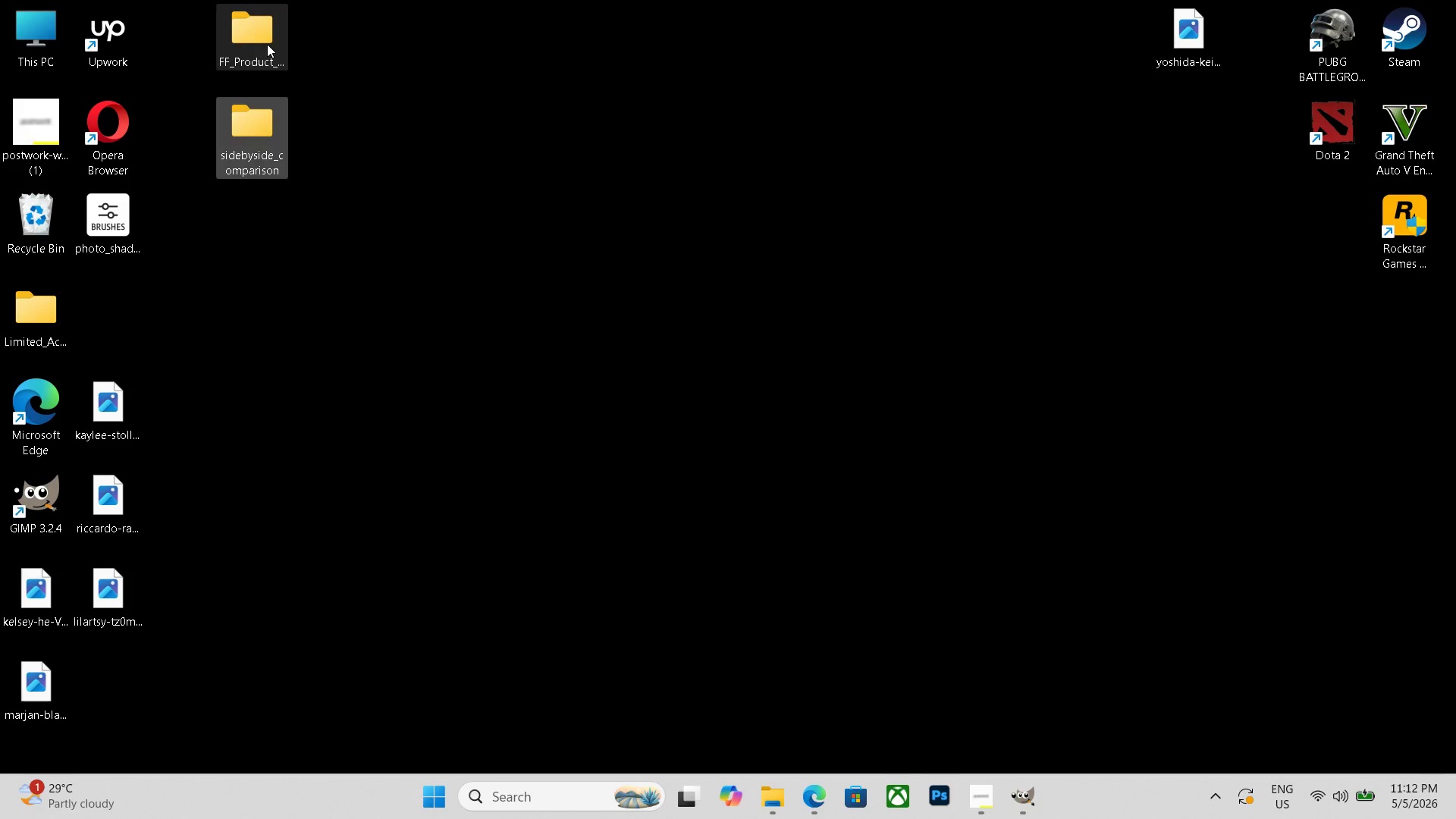 
double_click([267, 44])
 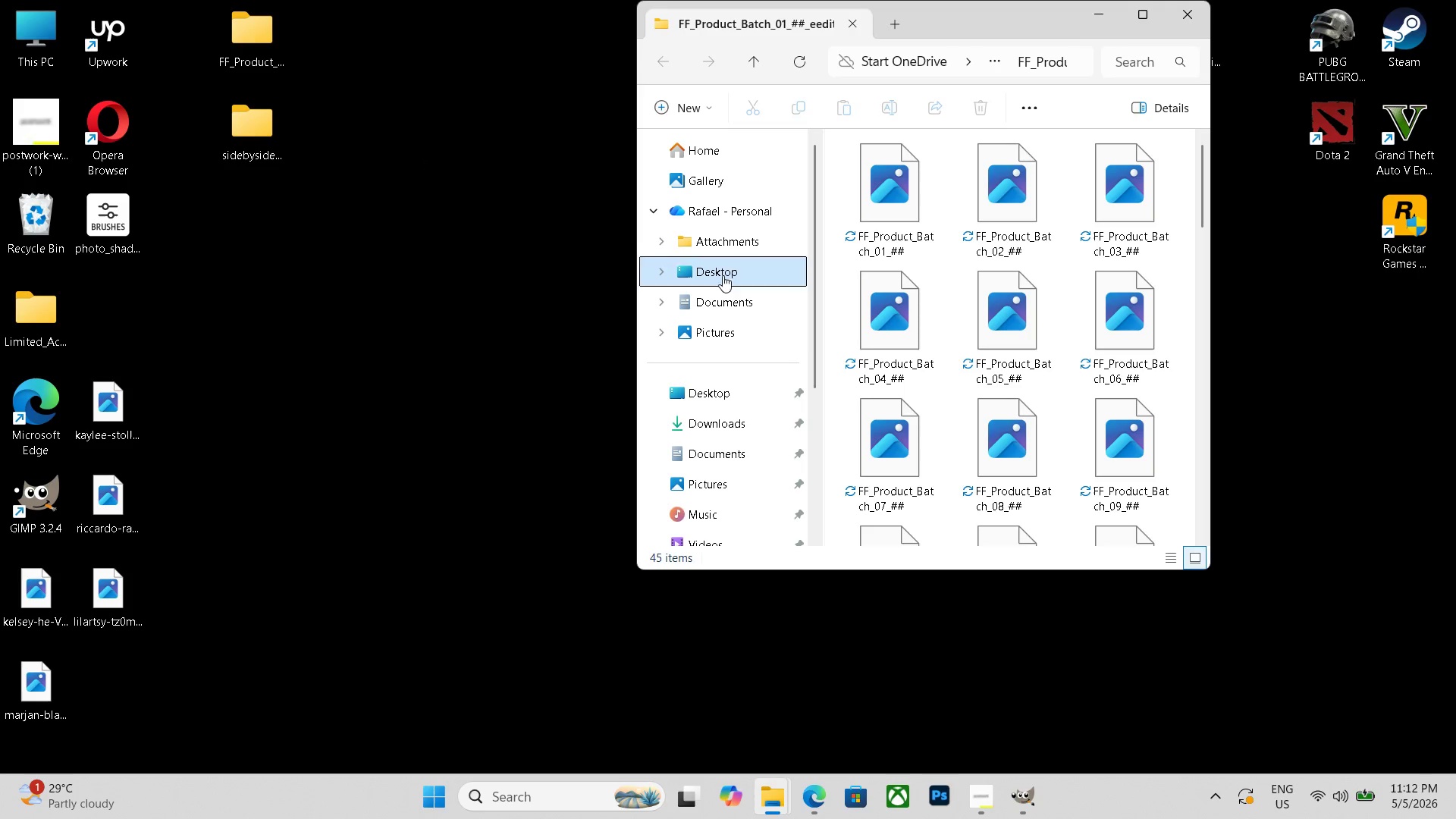 
scroll: coordinate [965, 325], scroll_direction: down, amount: 14.0
 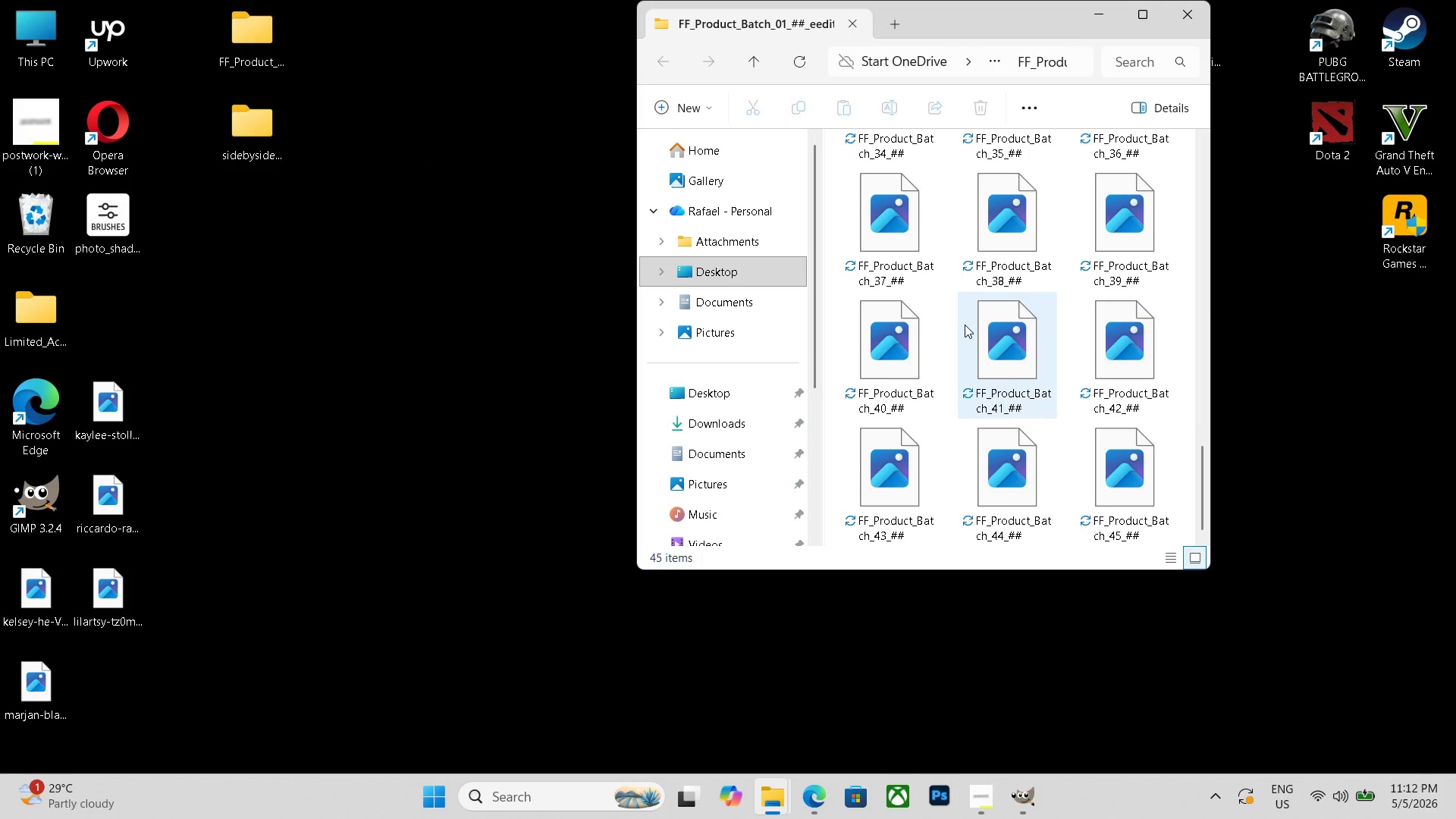 
scroll: coordinate [965, 325], scroll_direction: up, amount: 13.0
 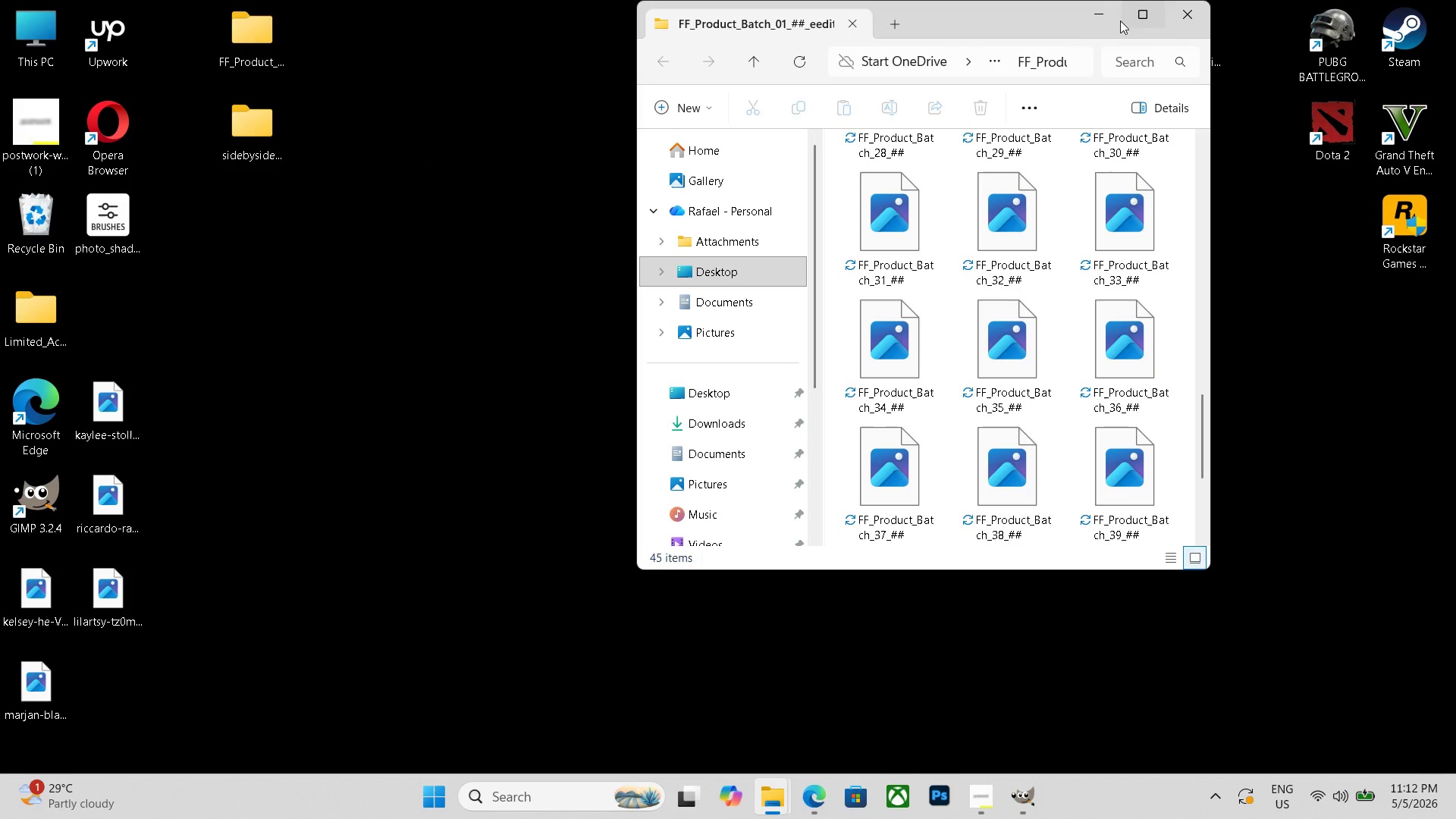 
left_click([1094, 17])
 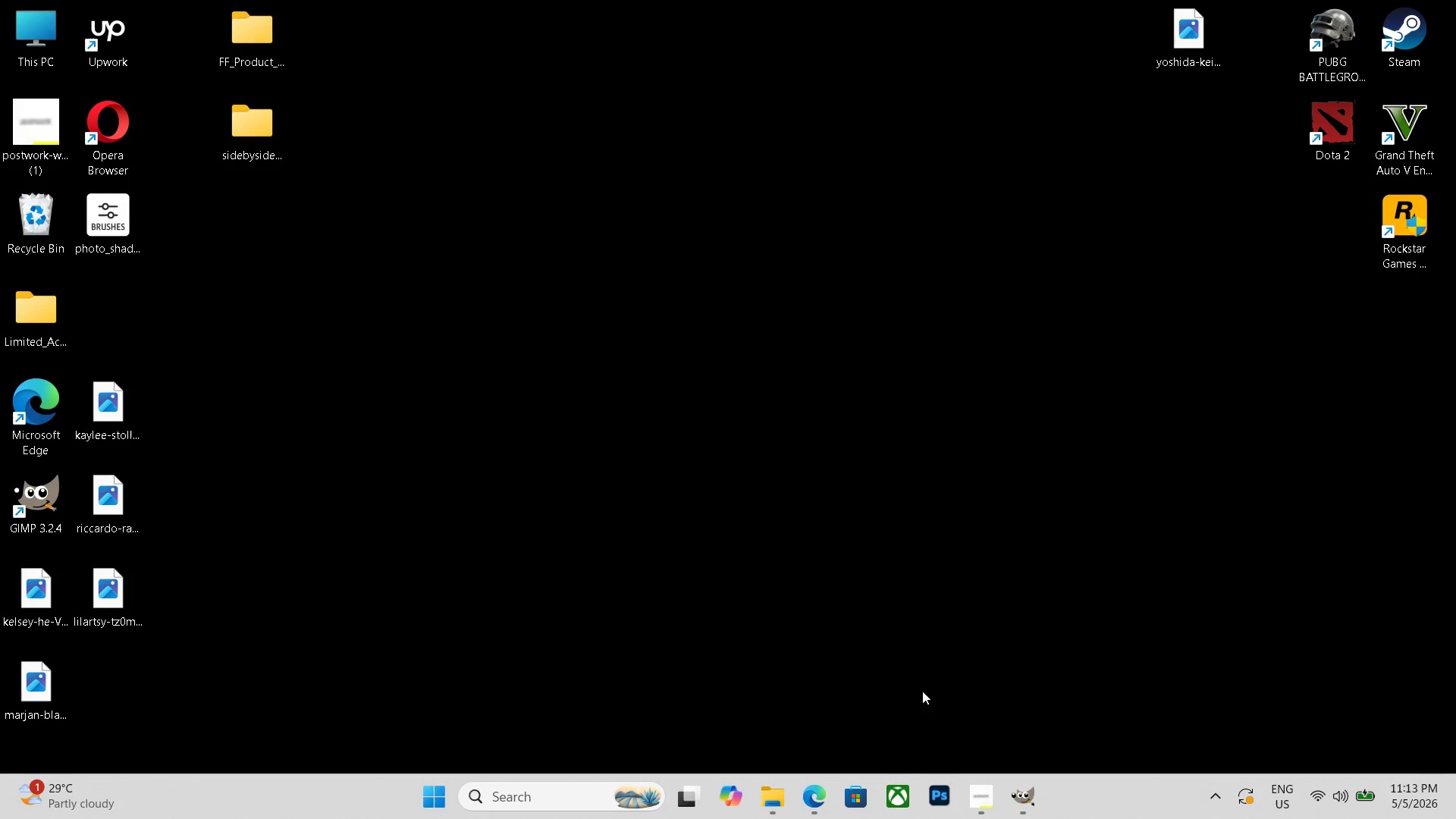 
left_click([1000, 787])